 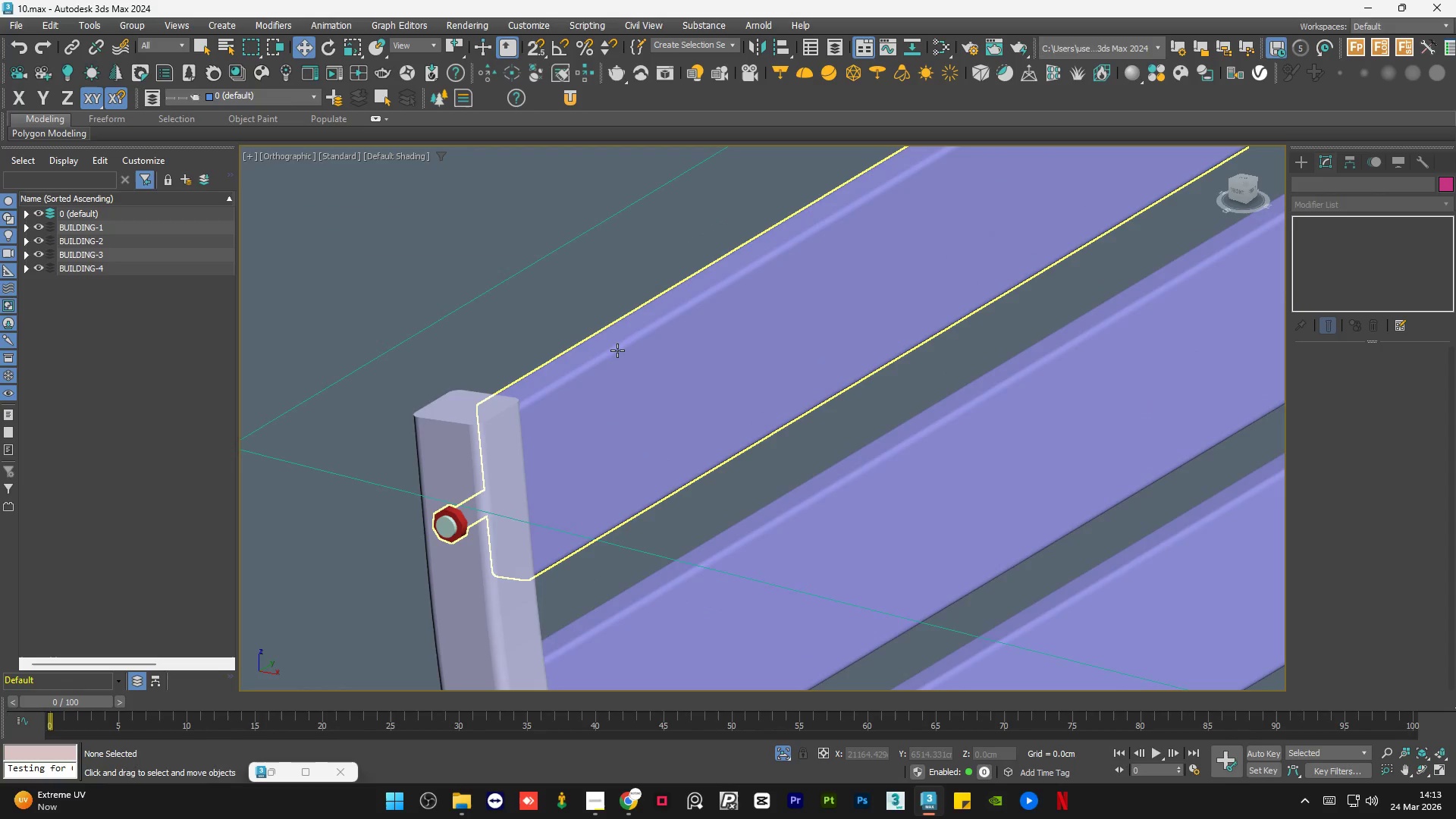 
scroll: coordinate [617, 353], scroll_direction: down, amount: 6.0
 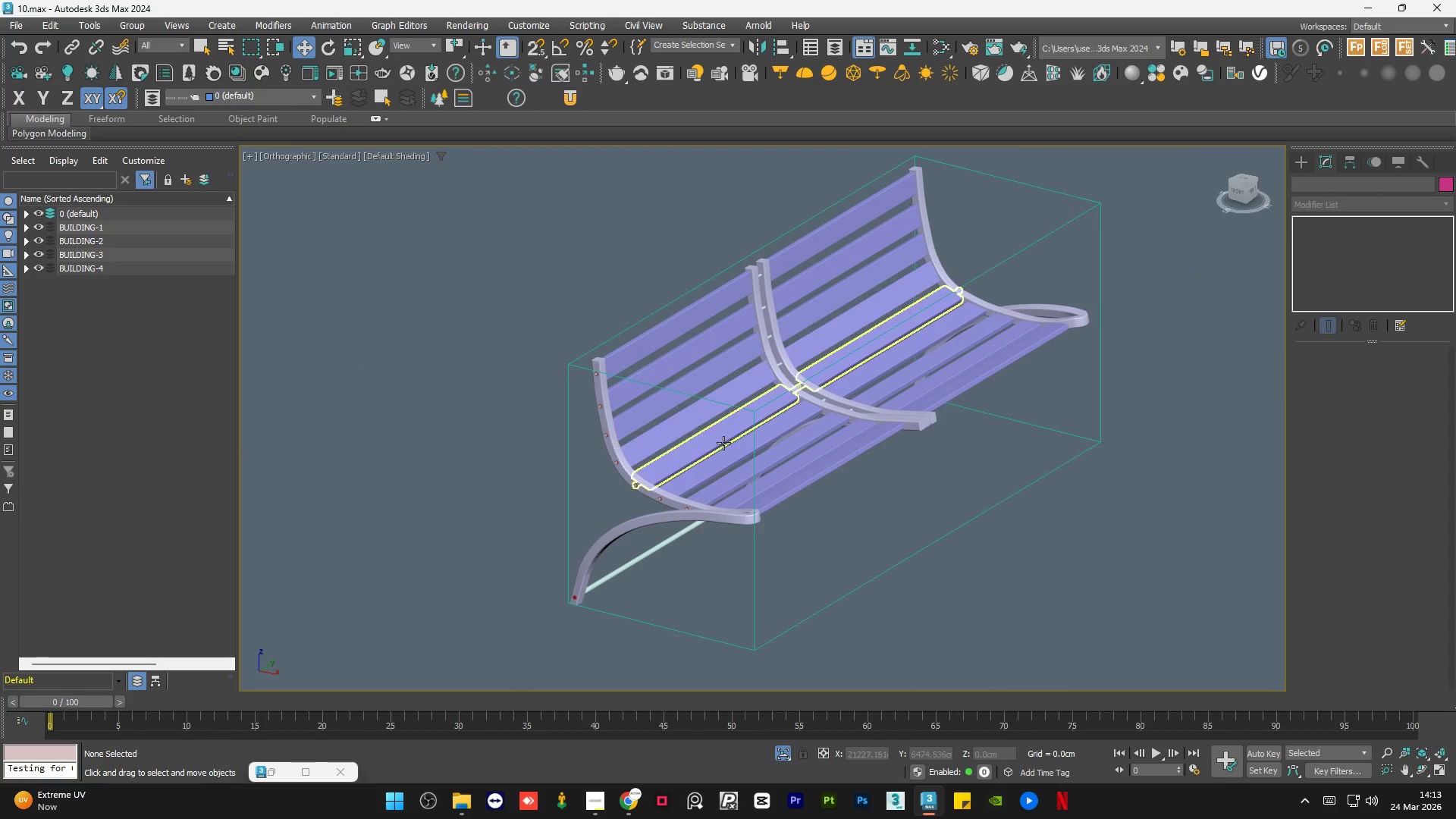 
key(Control+S)
 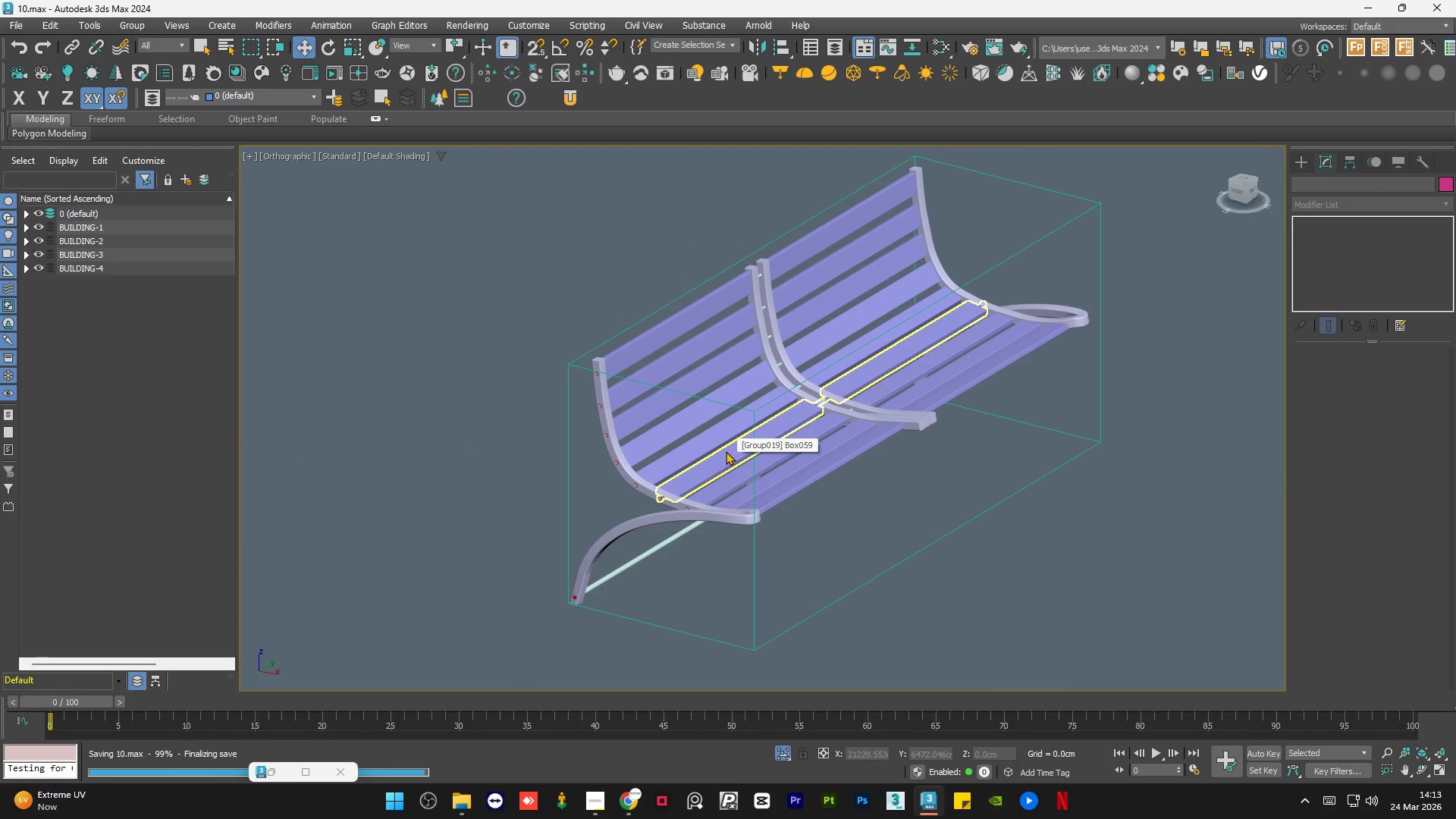 
hold_key(key=AltLeft, duration=0.8)
 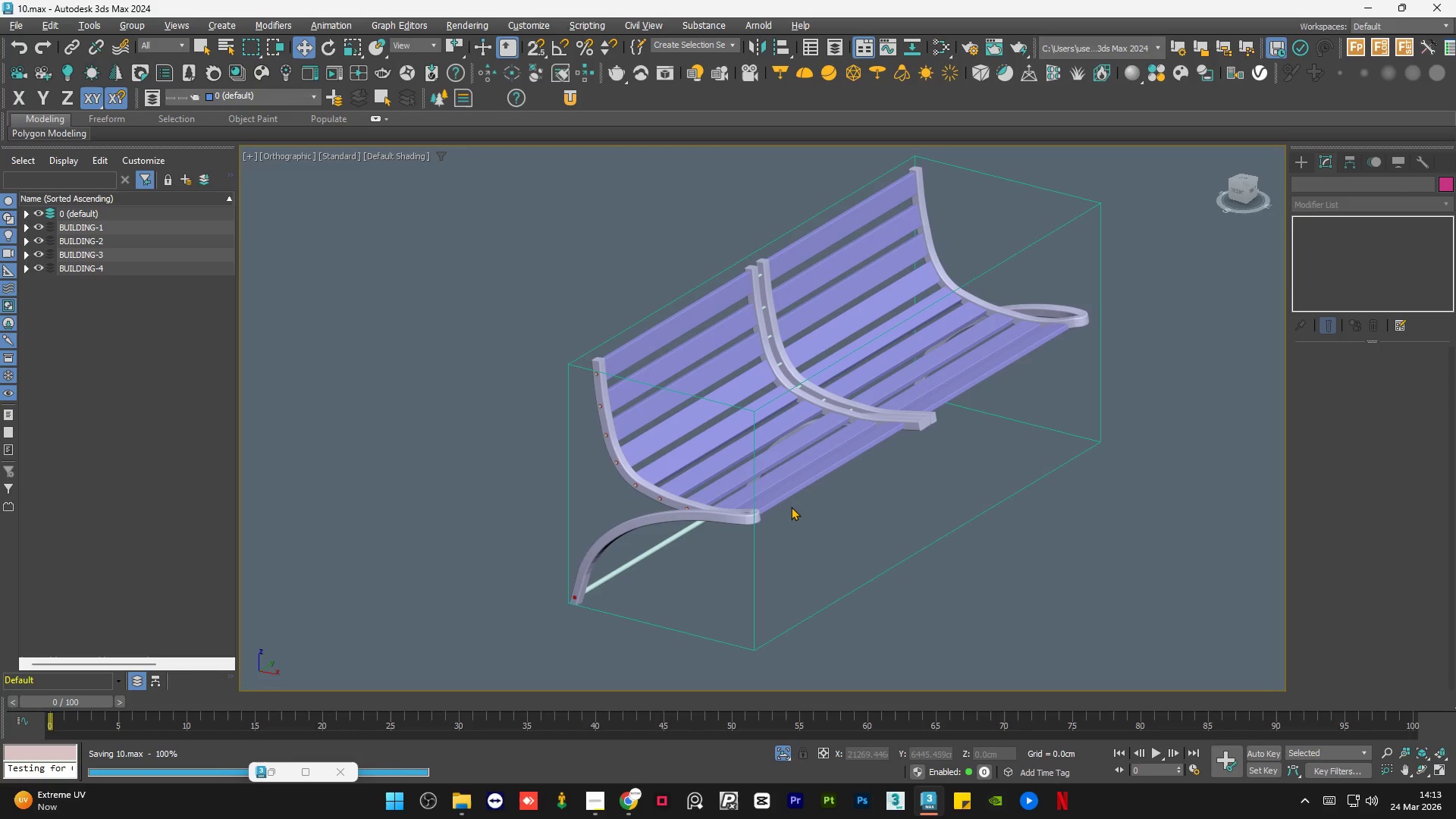 
hold_key(key=AltLeft, duration=1.52)
 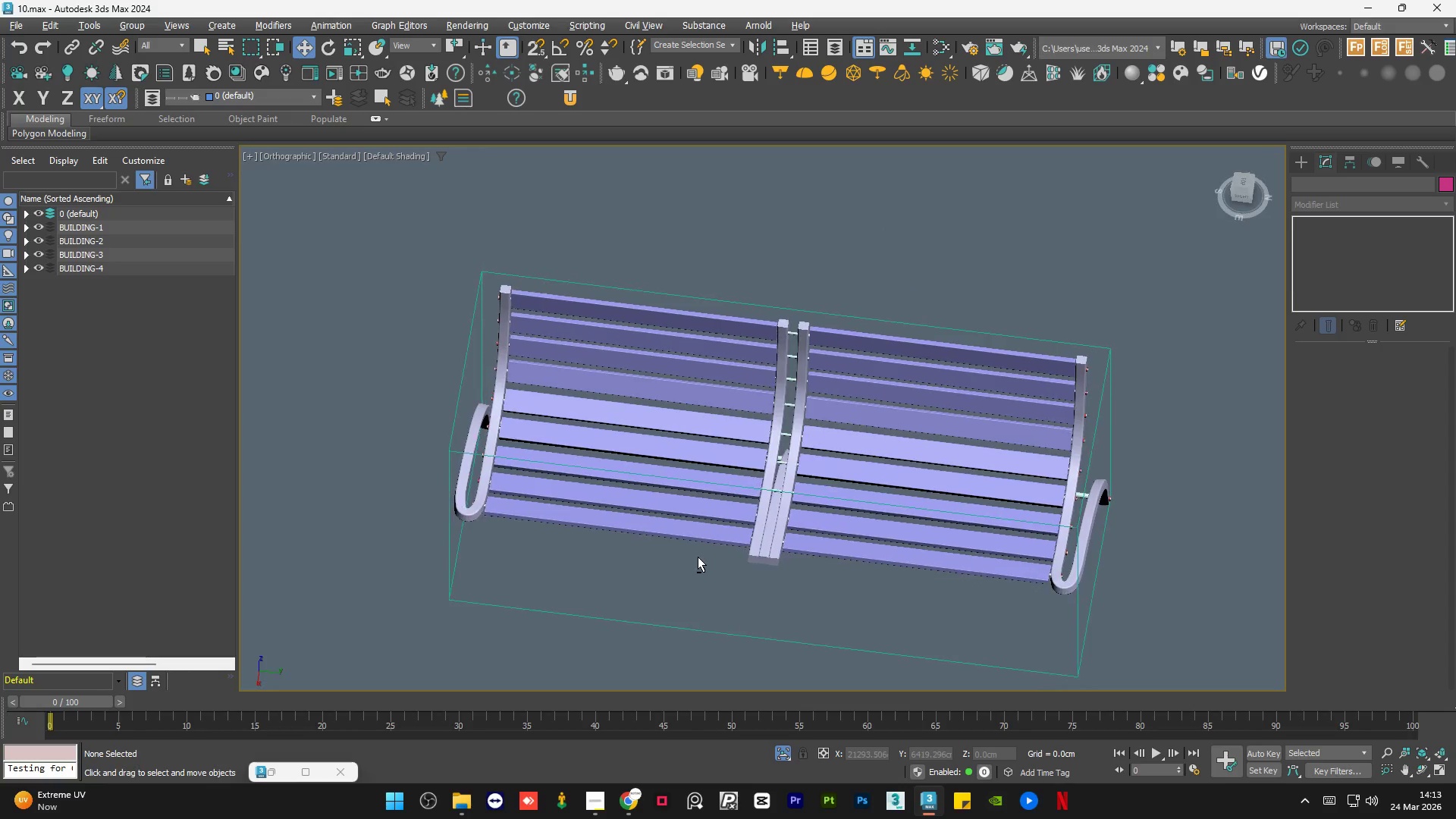 
hold_key(key=AltLeft, duration=1.31)
 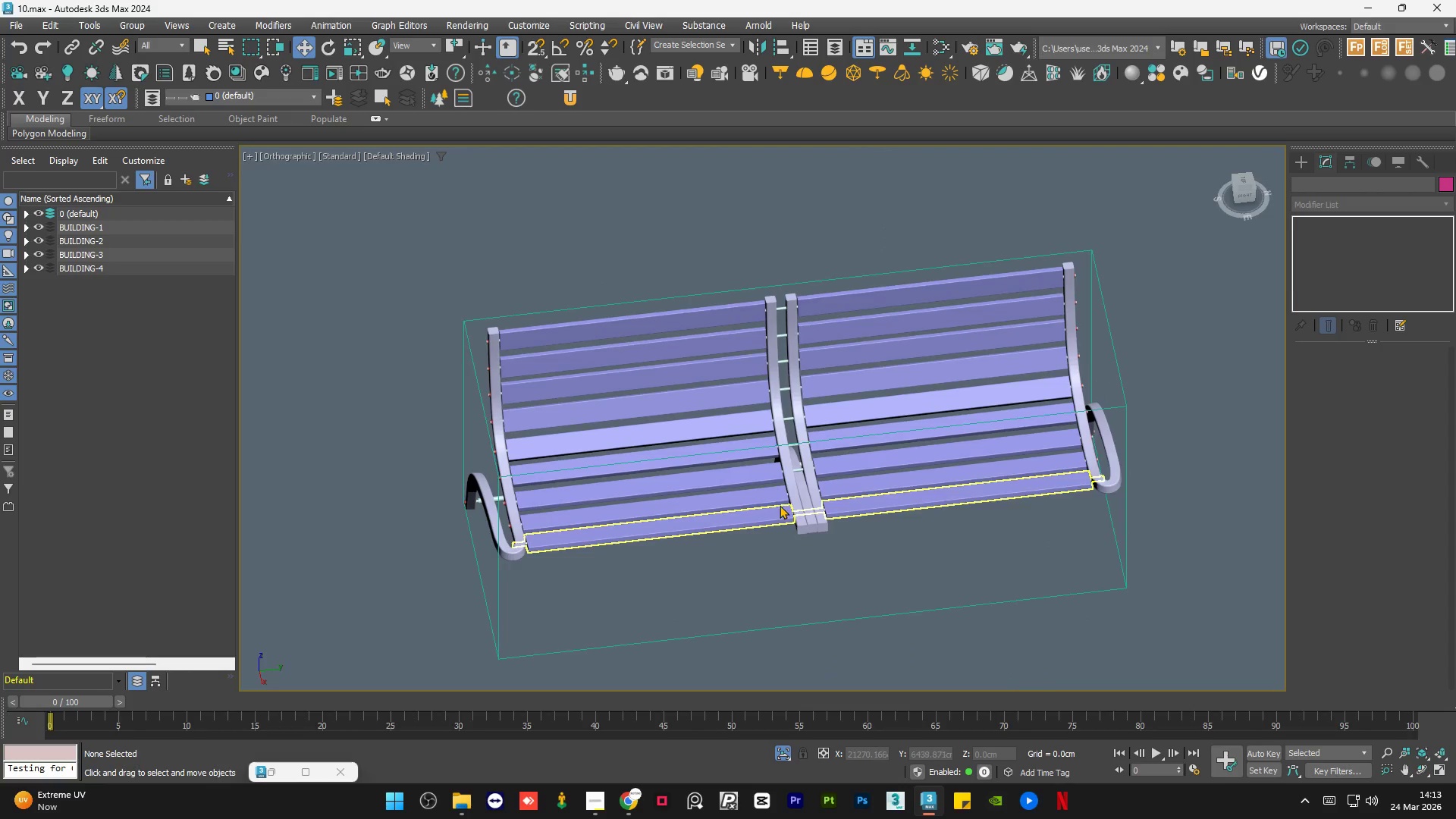 
hold_key(key=AltLeft, duration=0.52)
 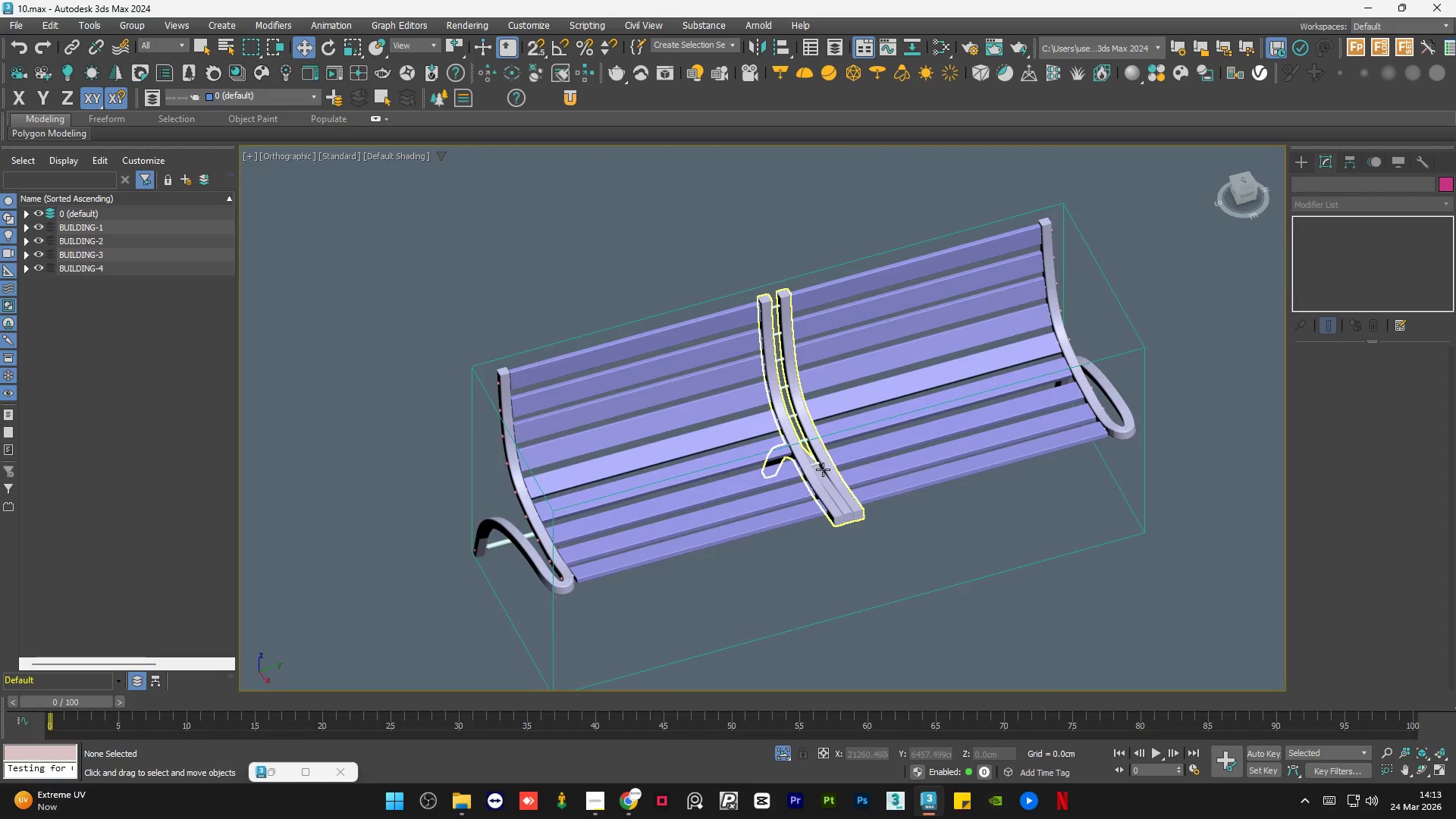 
scroll: coordinate [821, 466], scroll_direction: up, amount: 8.0
 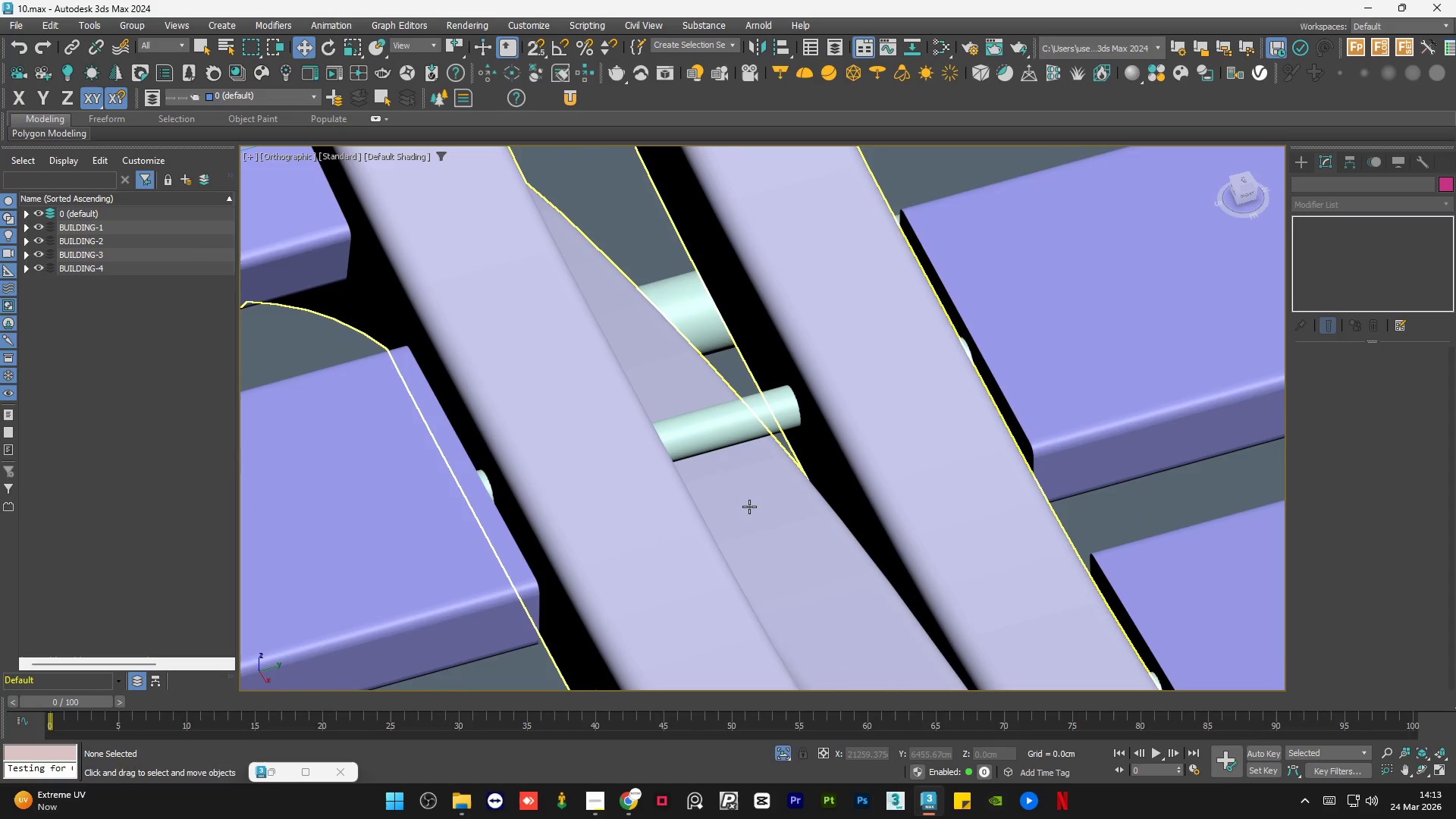 
hold_key(key=AltLeft, duration=1.5)
 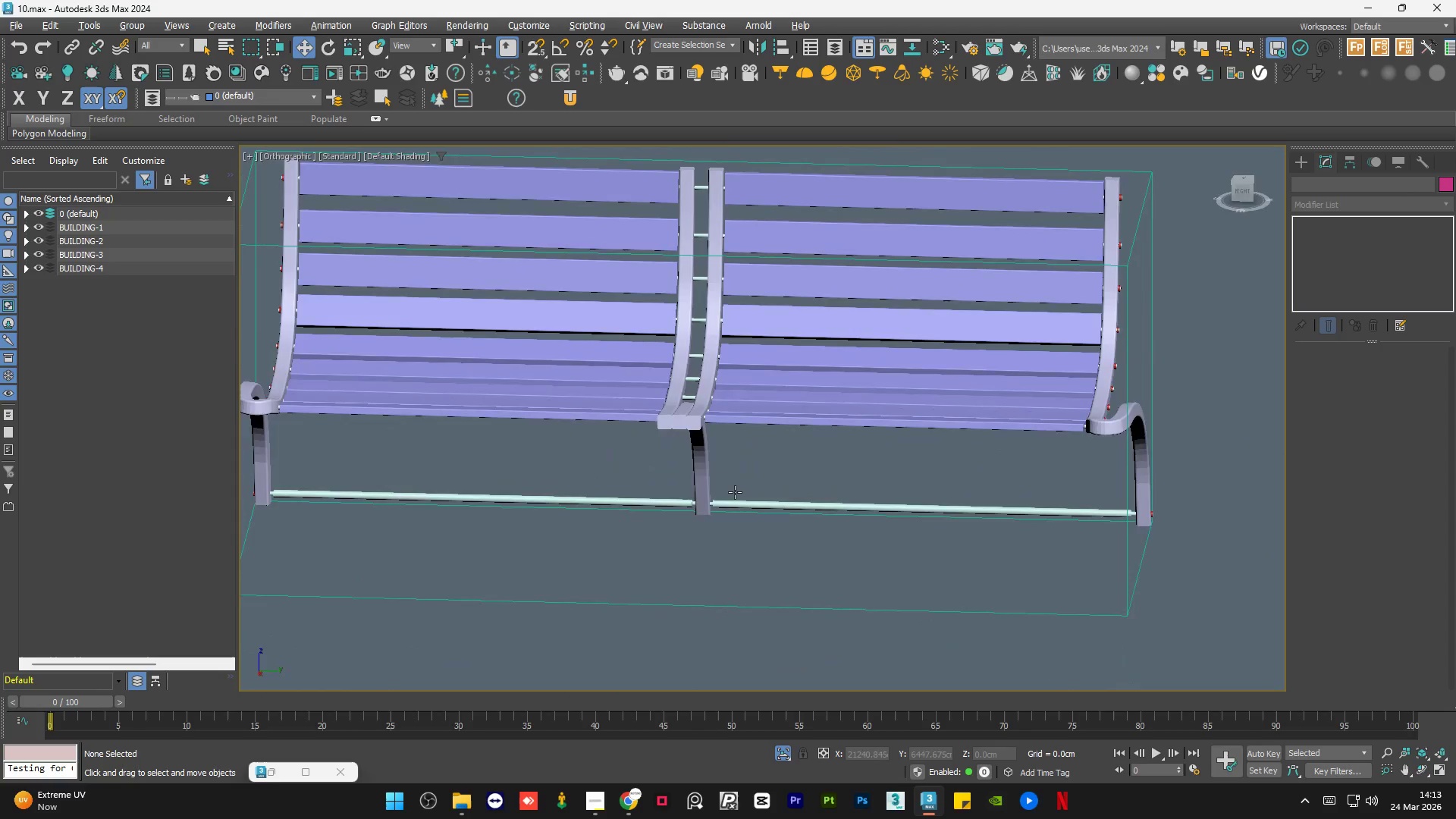 
scroll: coordinate [747, 507], scroll_direction: down, amount: 7.0
 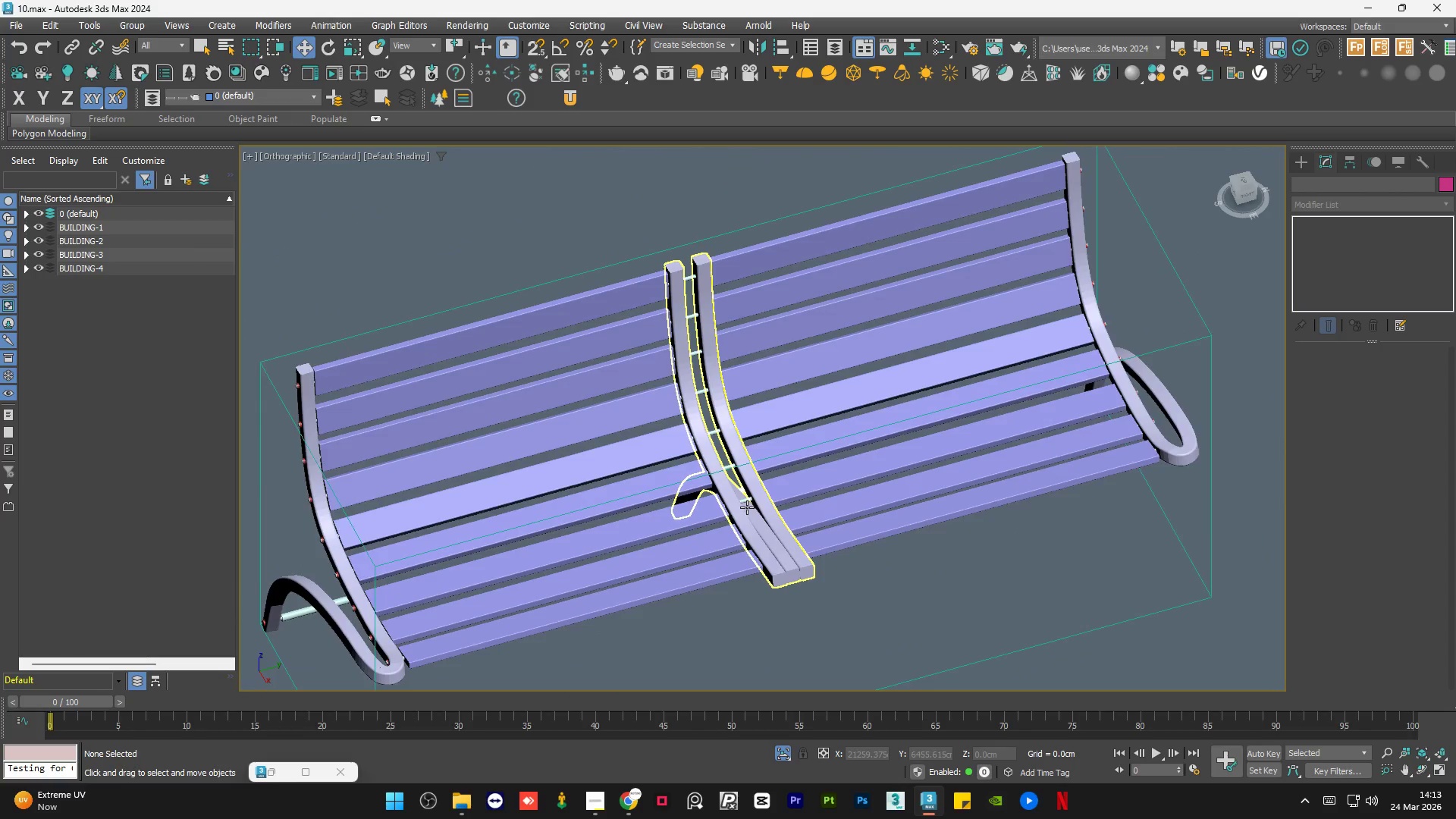 
hold_key(key=AltLeft, duration=1.52)
 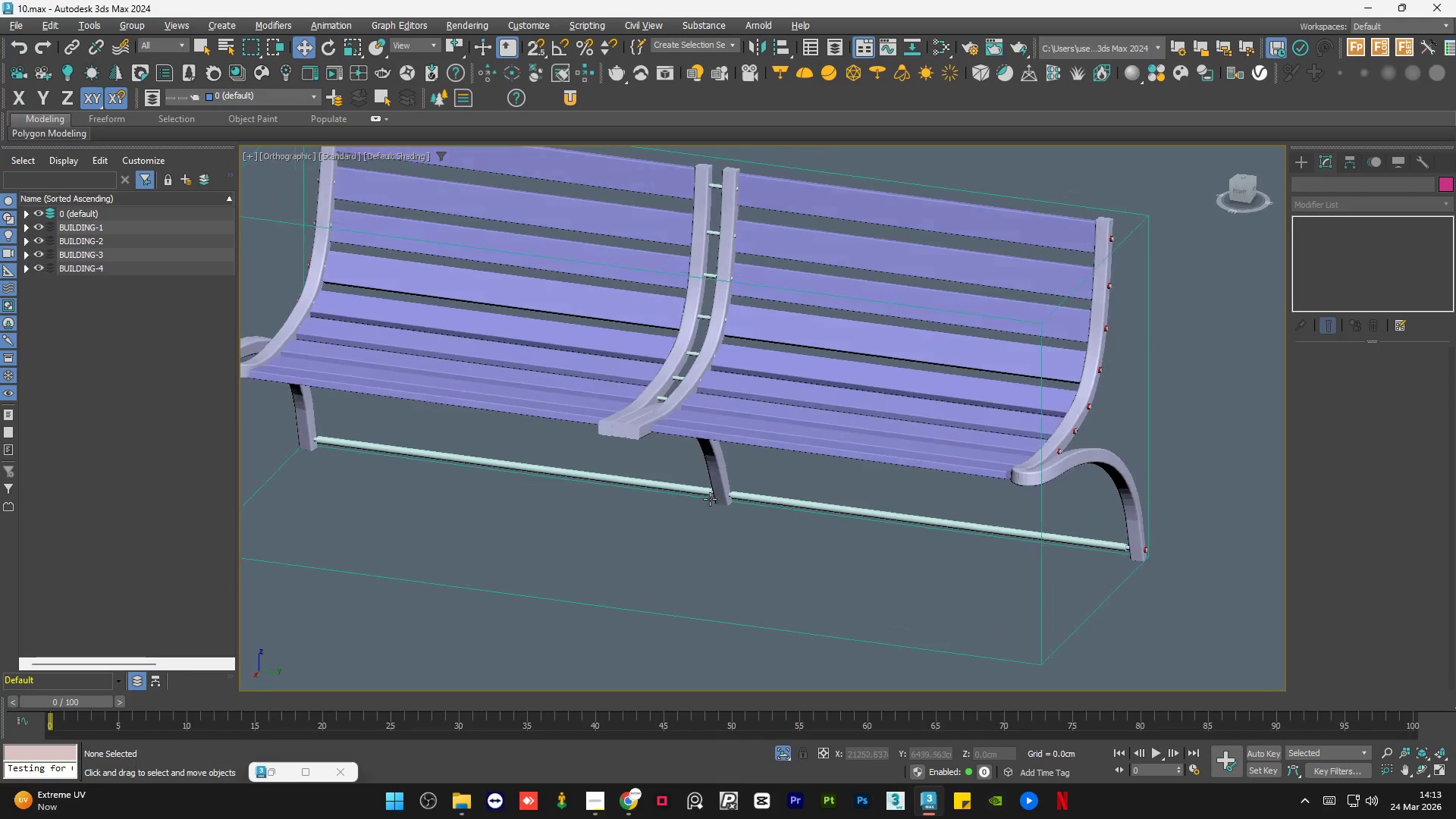 
key(Alt+AltLeft)
 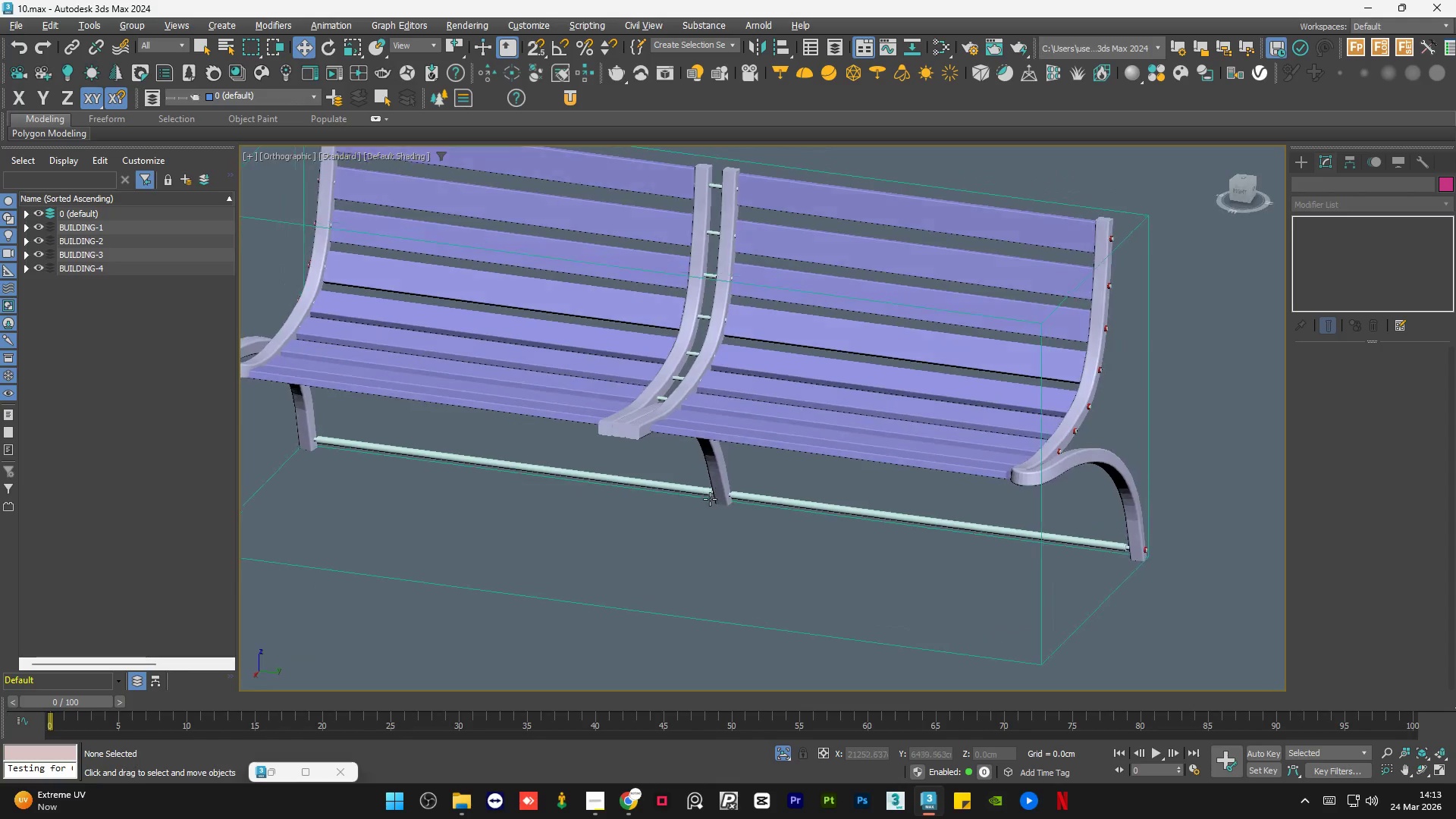 
key(Alt+AltLeft)
 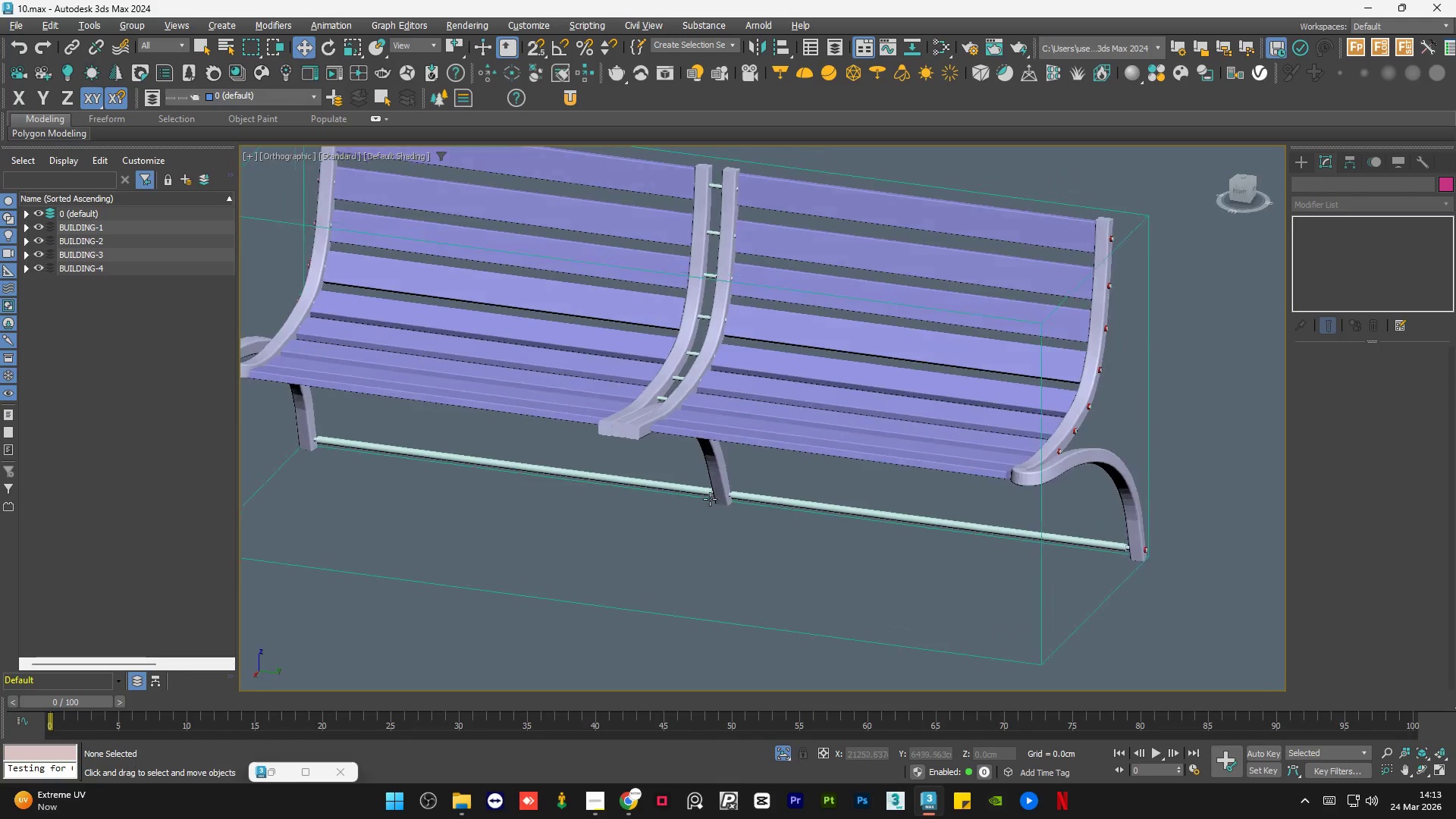 
key(Alt+AltLeft)
 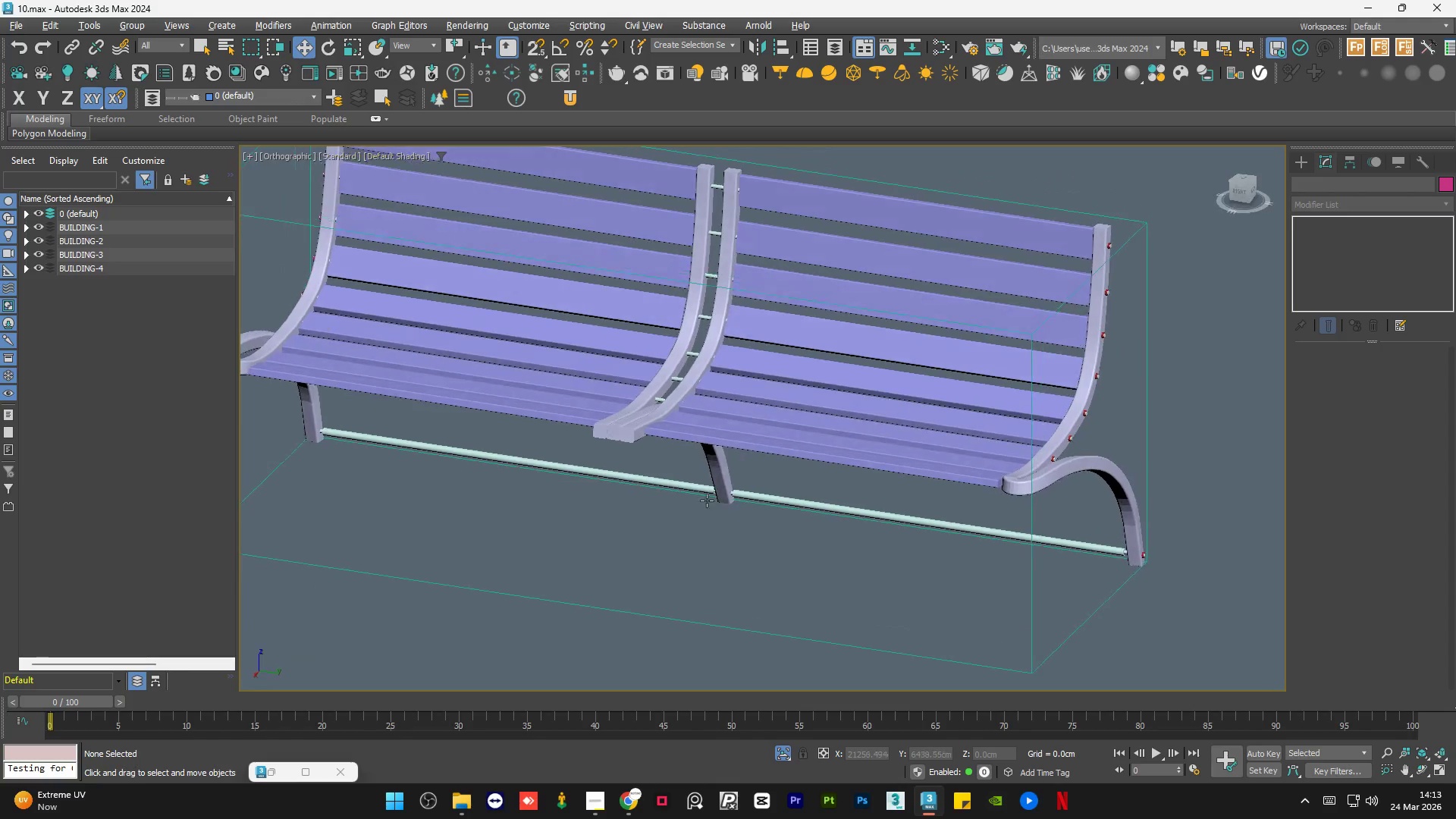 
key(Alt+AltLeft)
 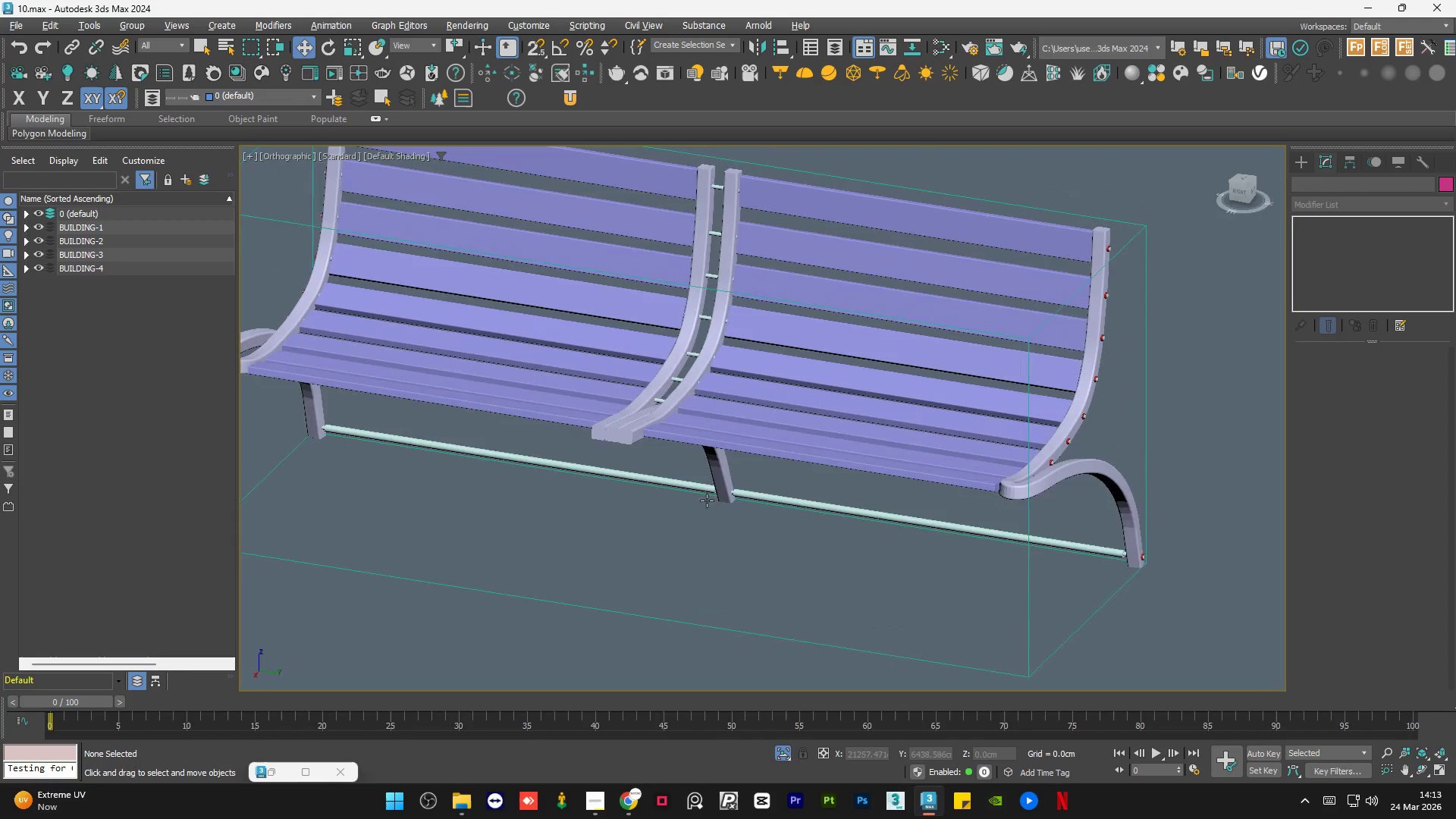 
key(Alt+AltLeft)
 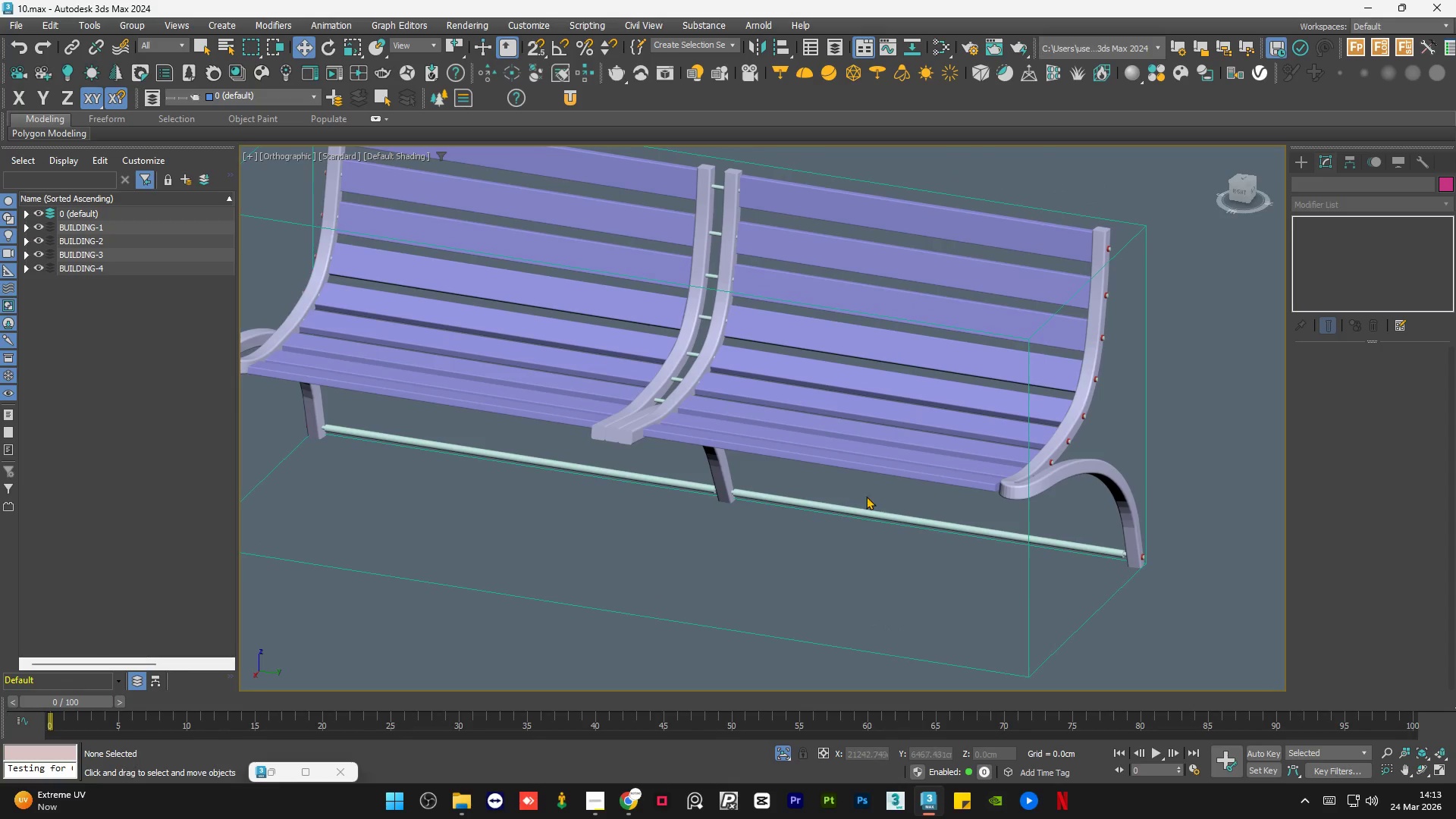 
scroll: coordinate [925, 534], scroll_direction: down, amount: 1.0
 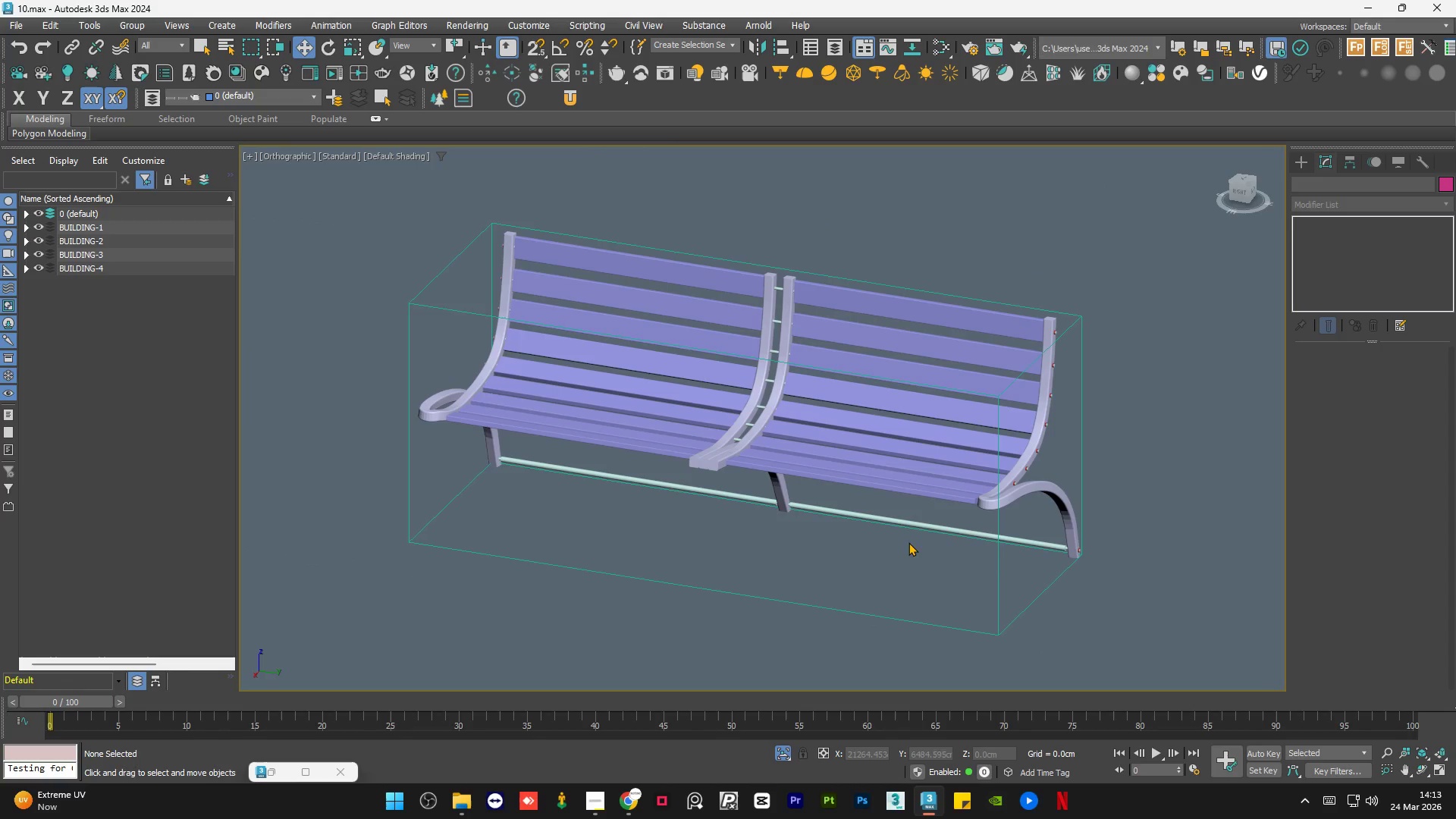 
hold_key(key=AltLeft, duration=1.52)
 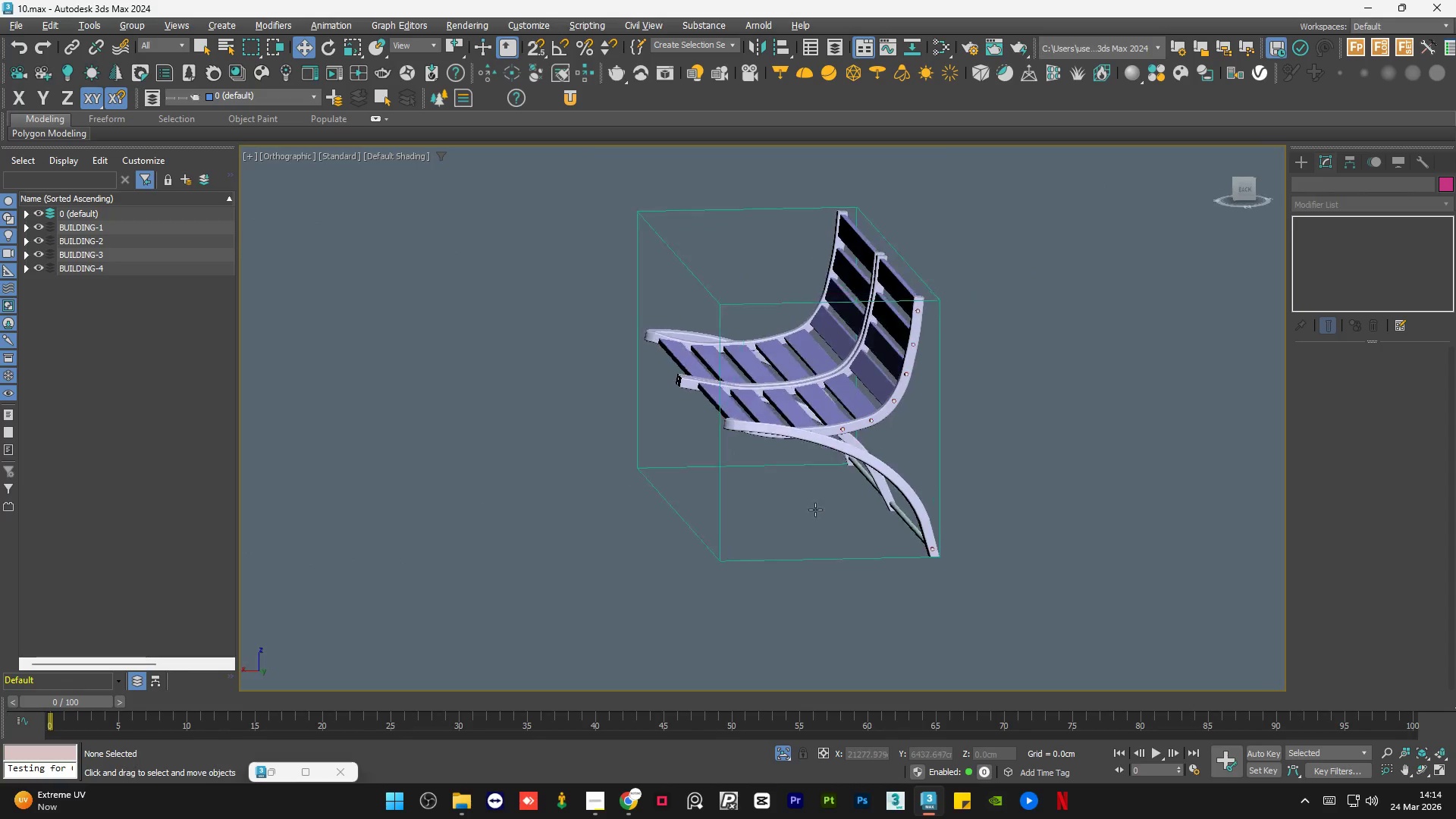 
key(Alt+AltLeft)
 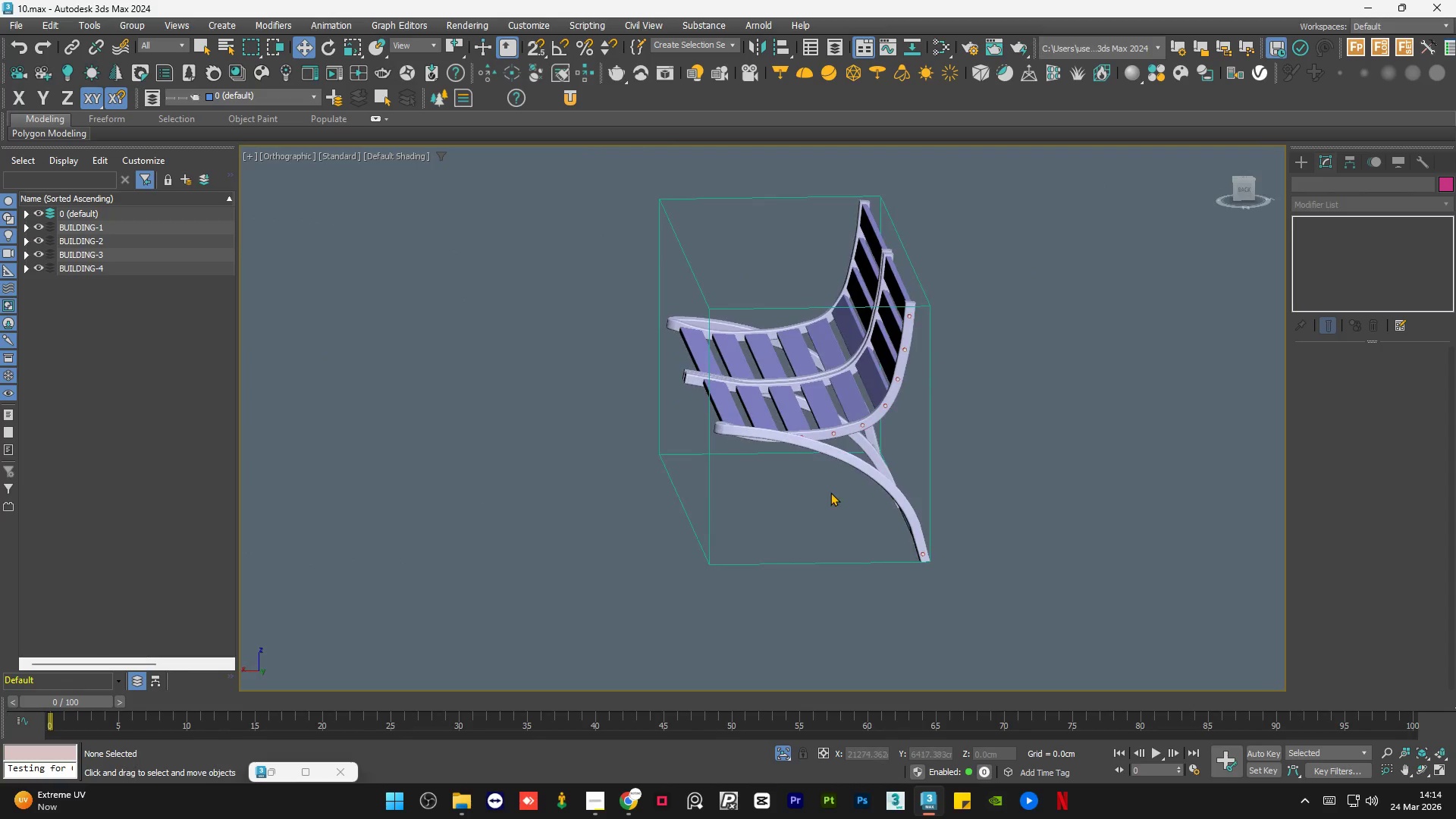 
hold_key(key=AltLeft, duration=1.5)
 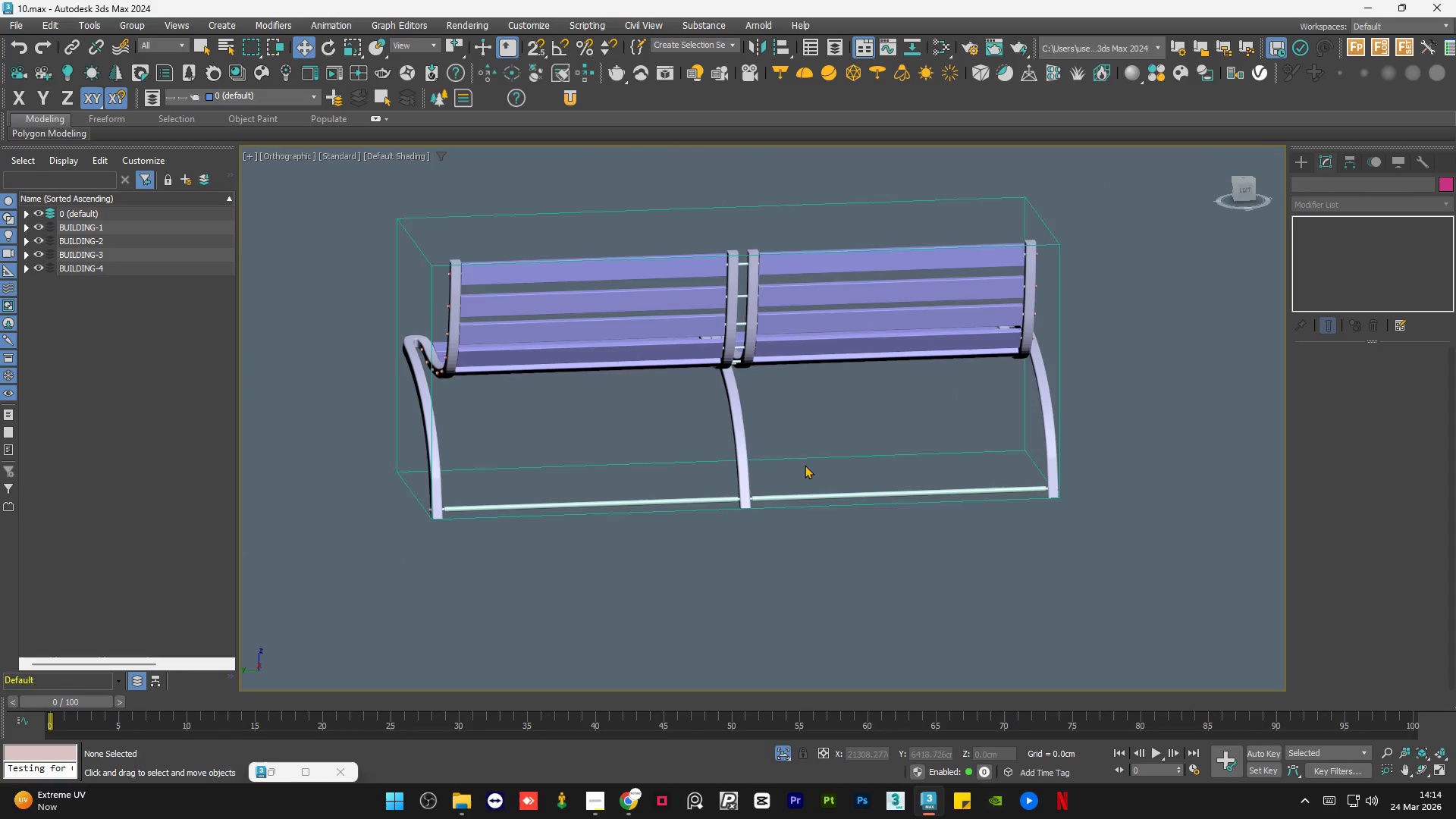 
hold_key(key=AltLeft, duration=0.34)
 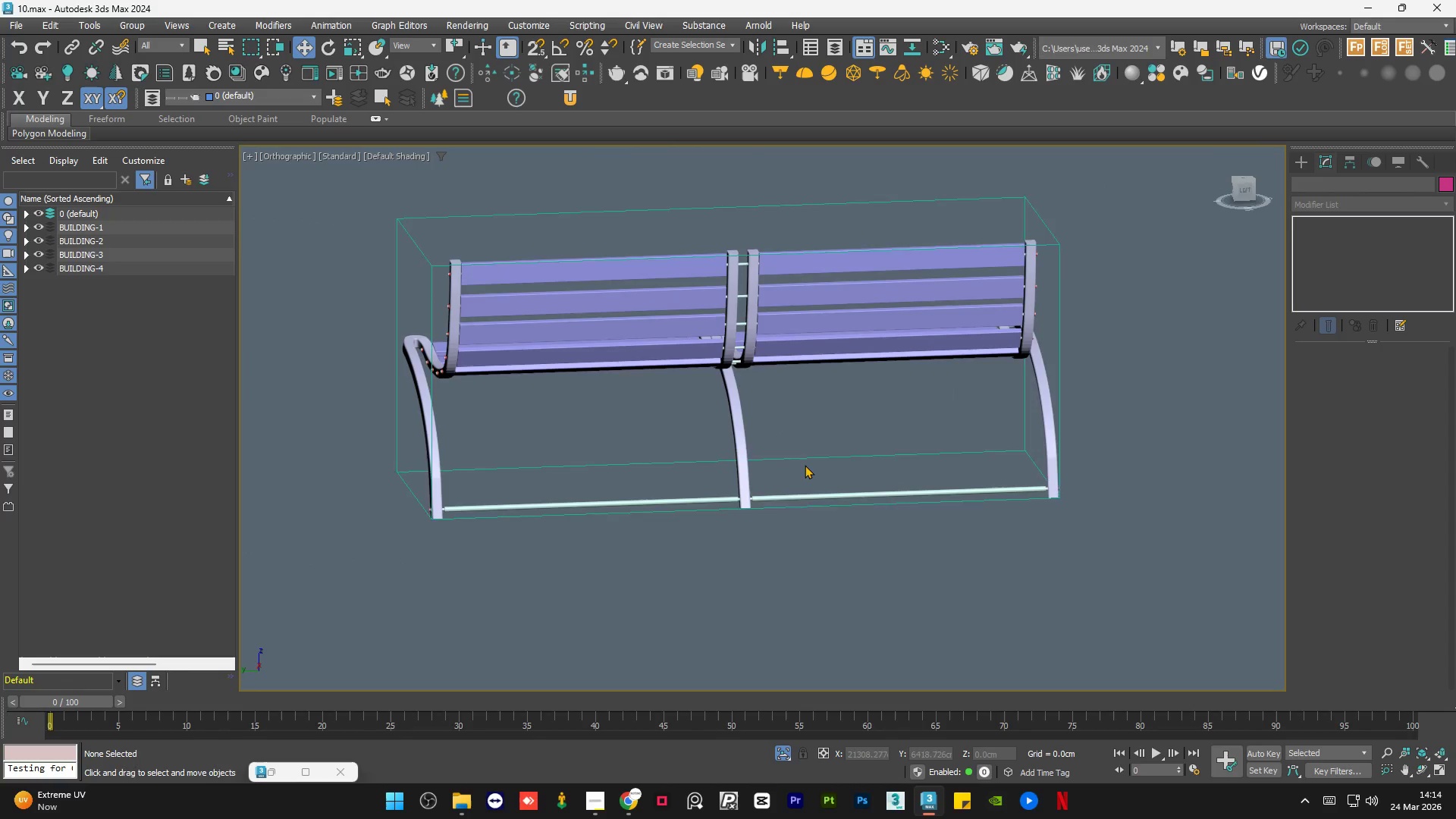 
hold_key(key=AltLeft, duration=1.16)
 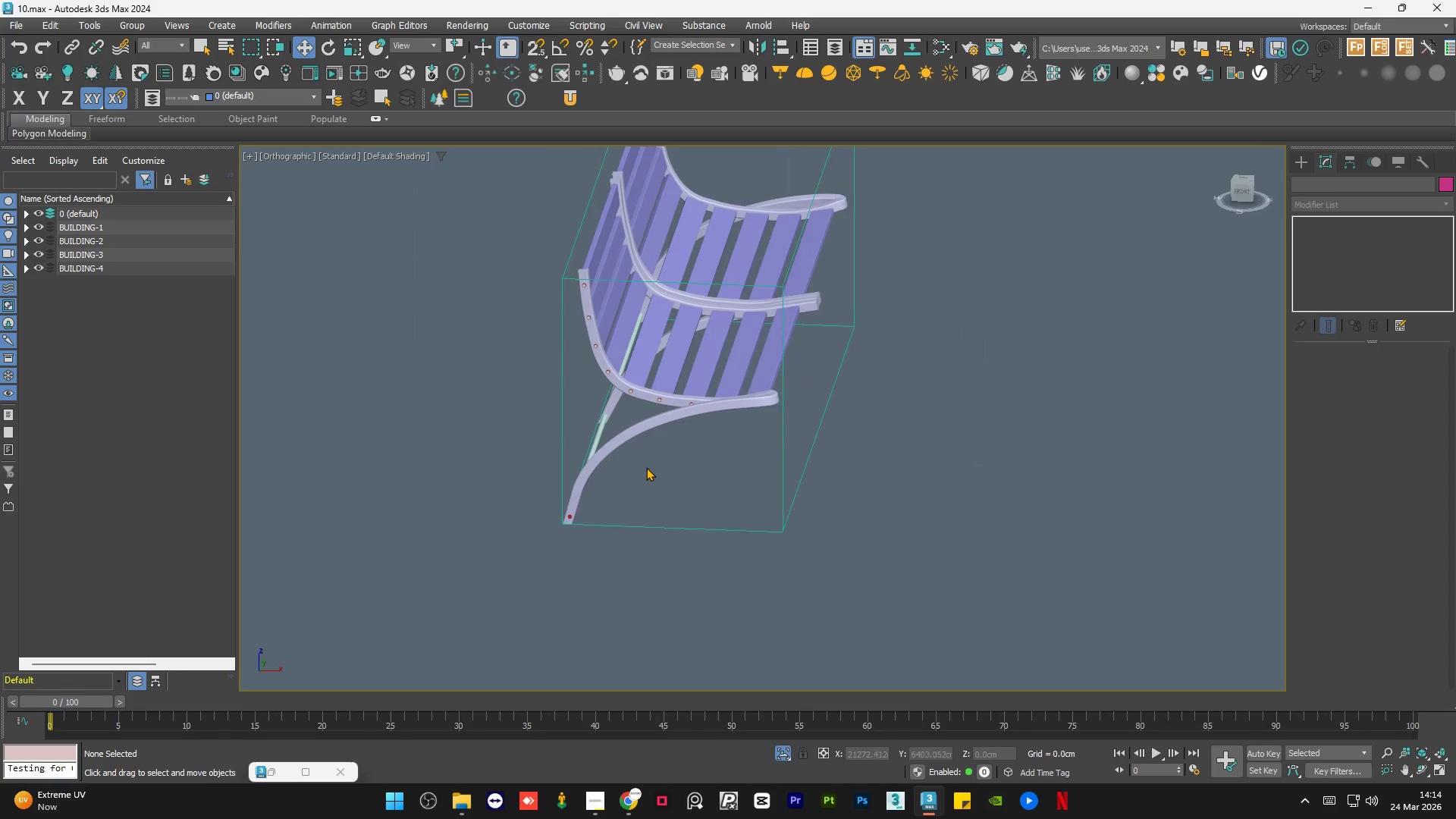 
hold_key(key=AltLeft, duration=0.66)
 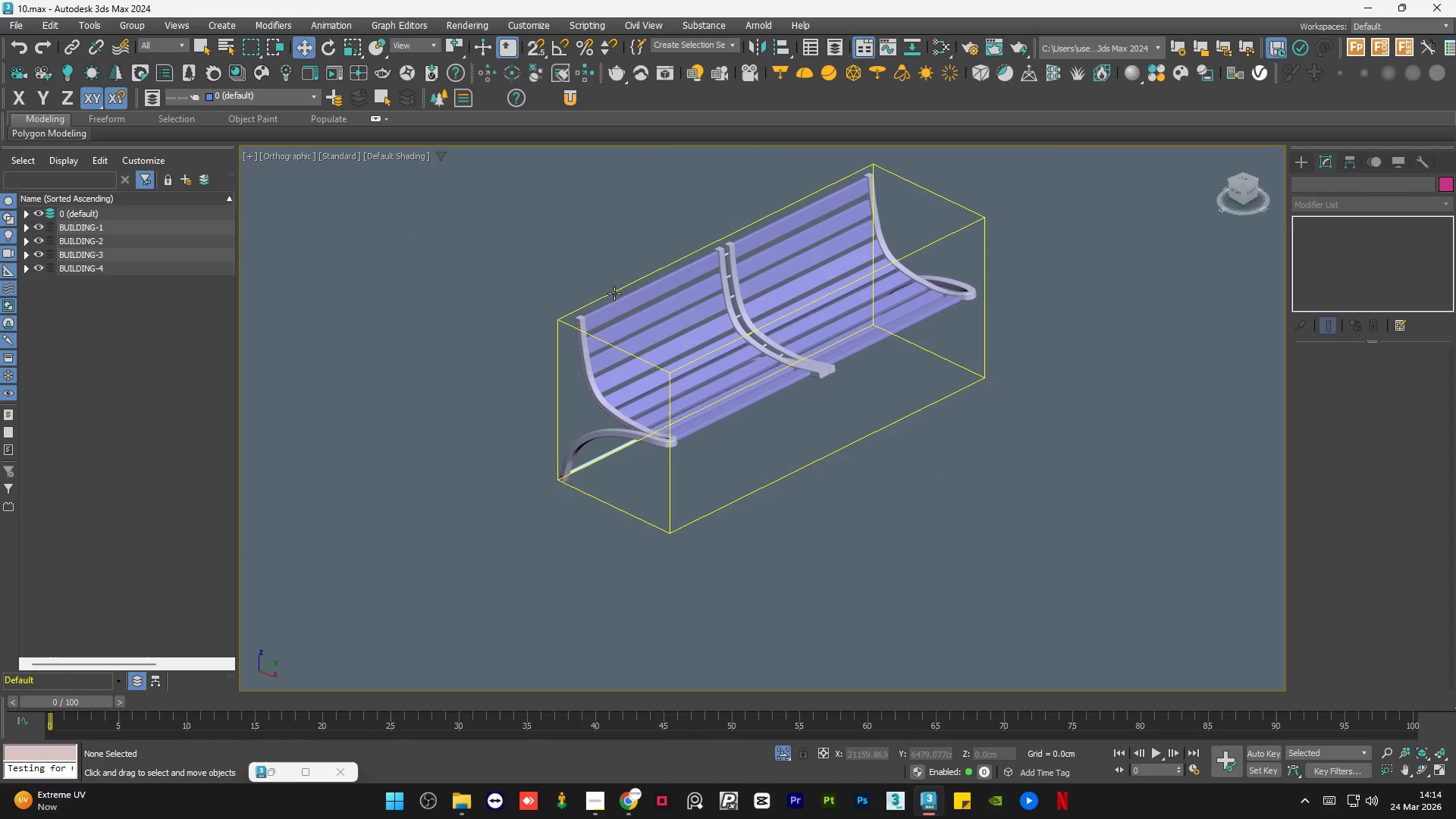 
scroll: coordinate [666, 475], scroll_direction: down, amount: 1.0
 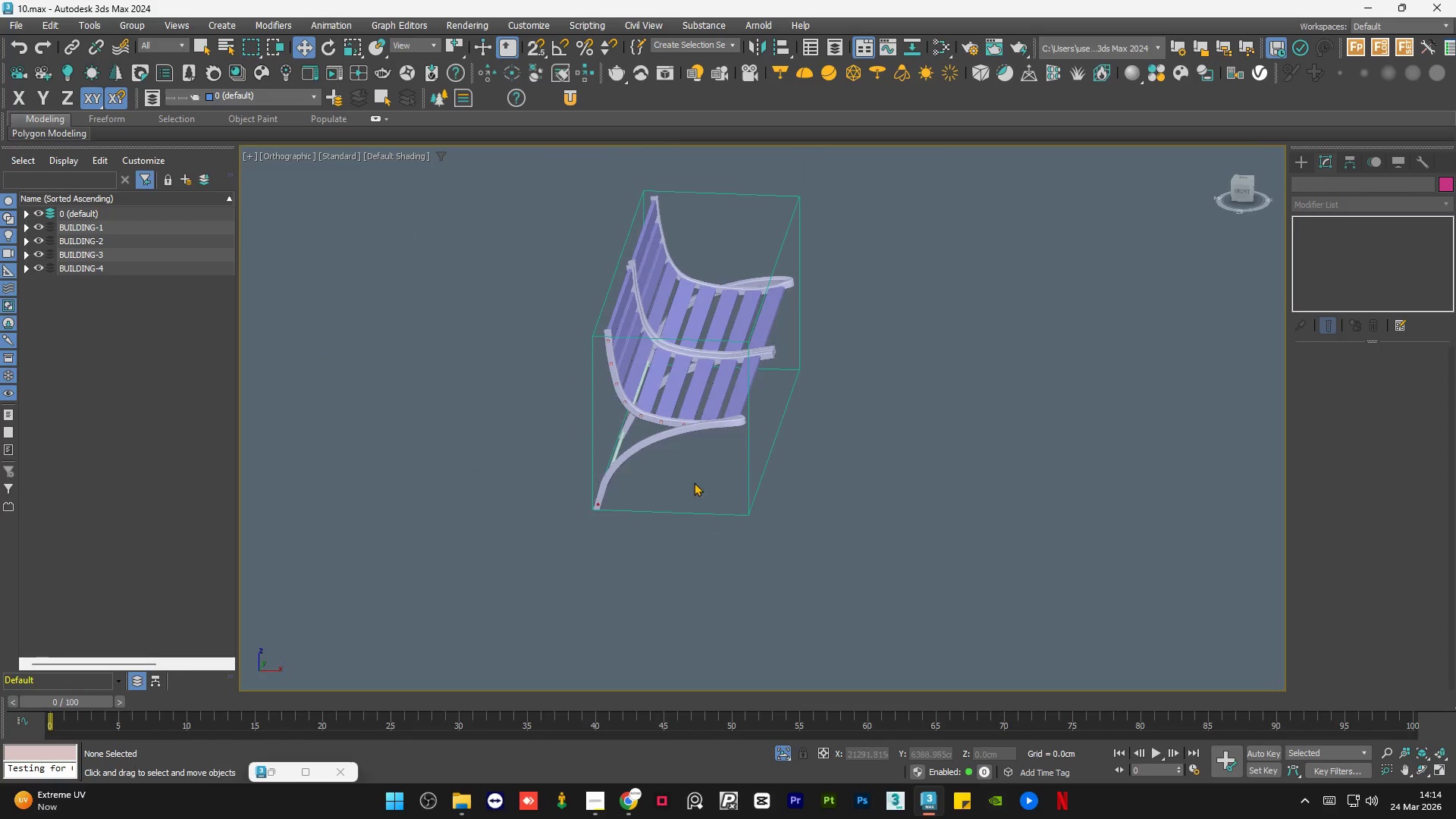 
scroll: coordinate [579, 363], scroll_direction: up, amount: 6.0
 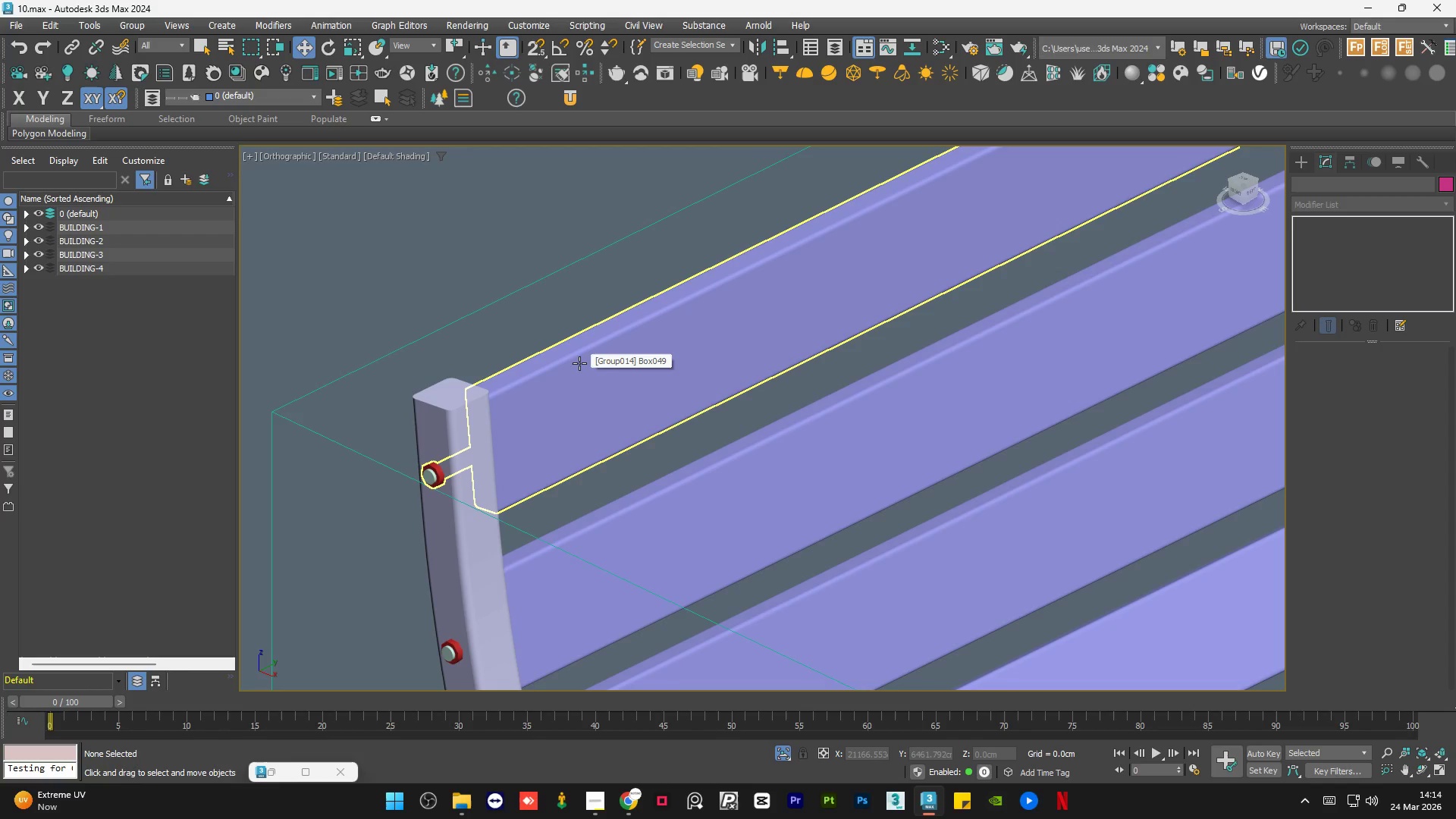 
scroll: coordinate [579, 363], scroll_direction: down, amount: 6.0
 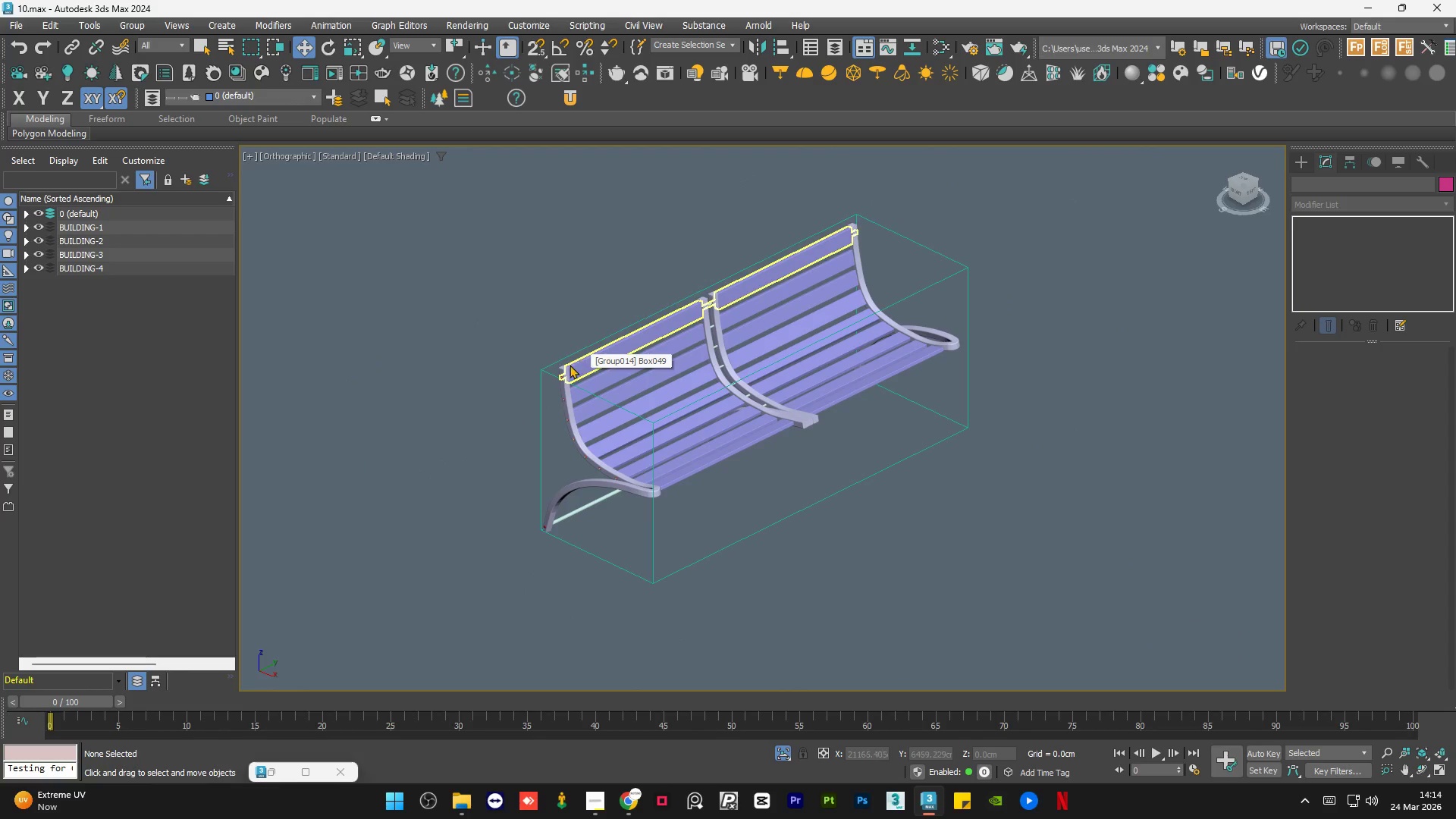 
scroll: coordinate [528, 353], scroll_direction: up, amount: 9.0
 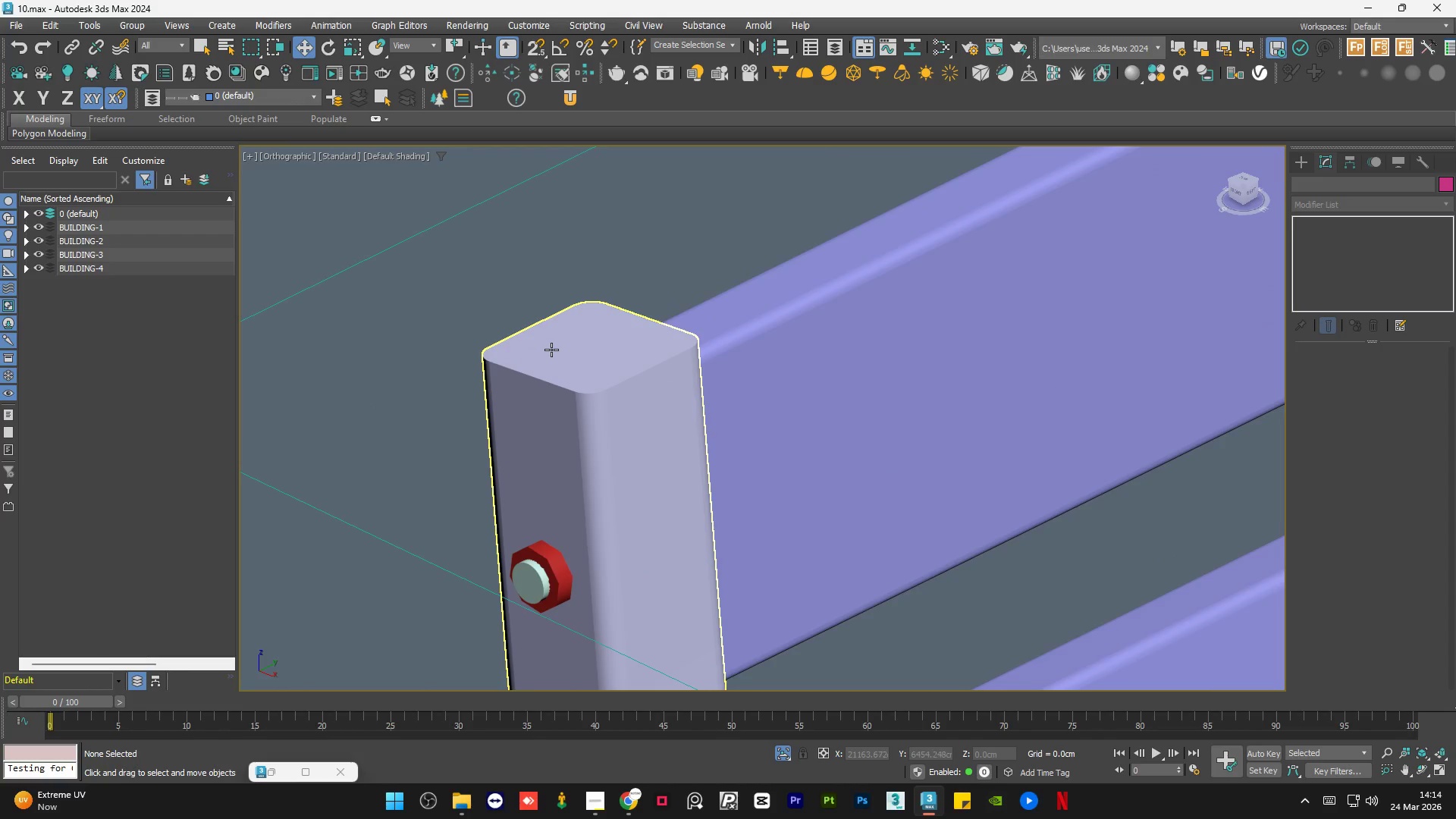 
scroll: coordinate [551, 350], scroll_direction: down, amount: 7.0
 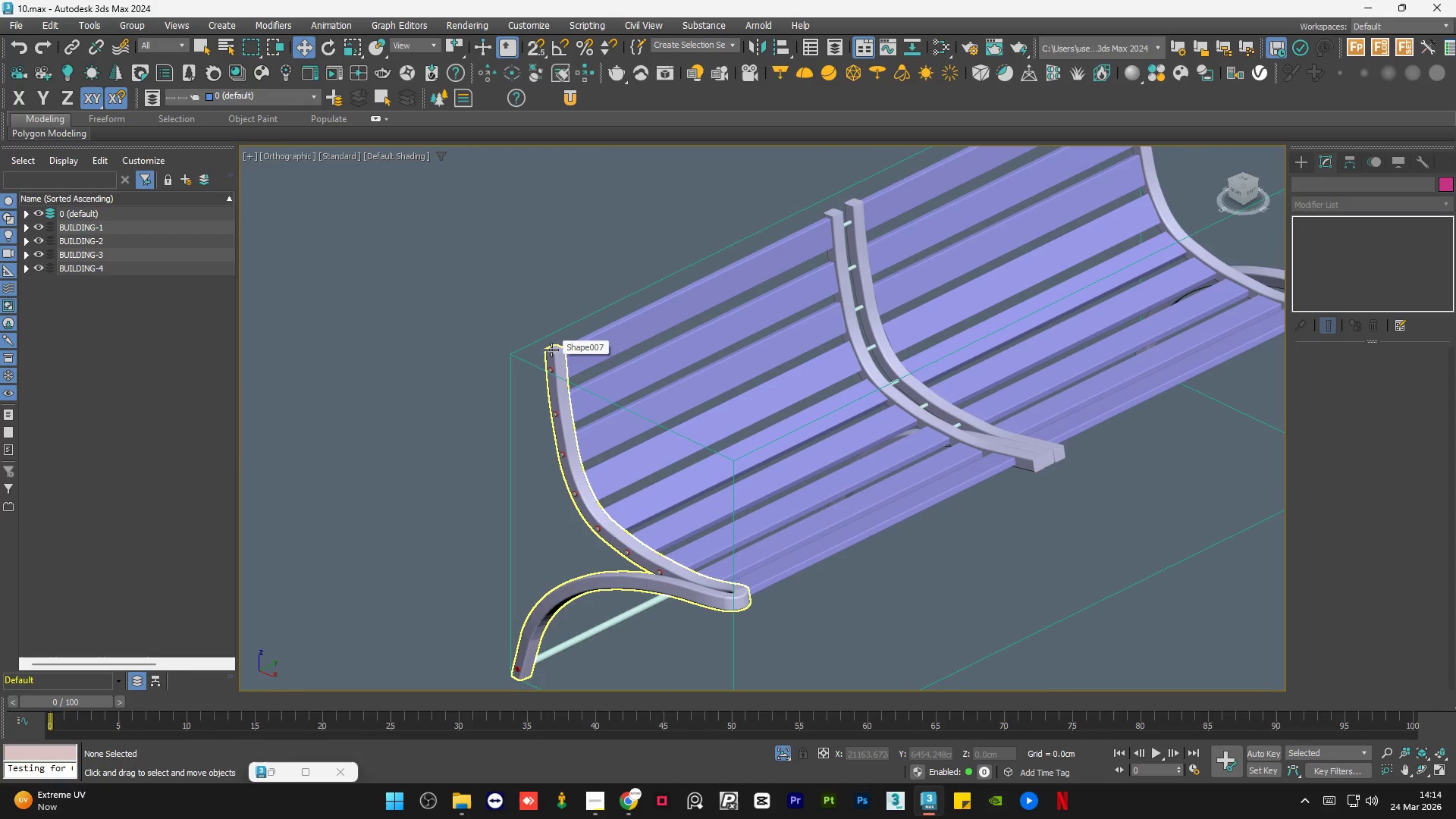 
scroll: coordinate [585, 340], scroll_direction: up, amount: 6.0
 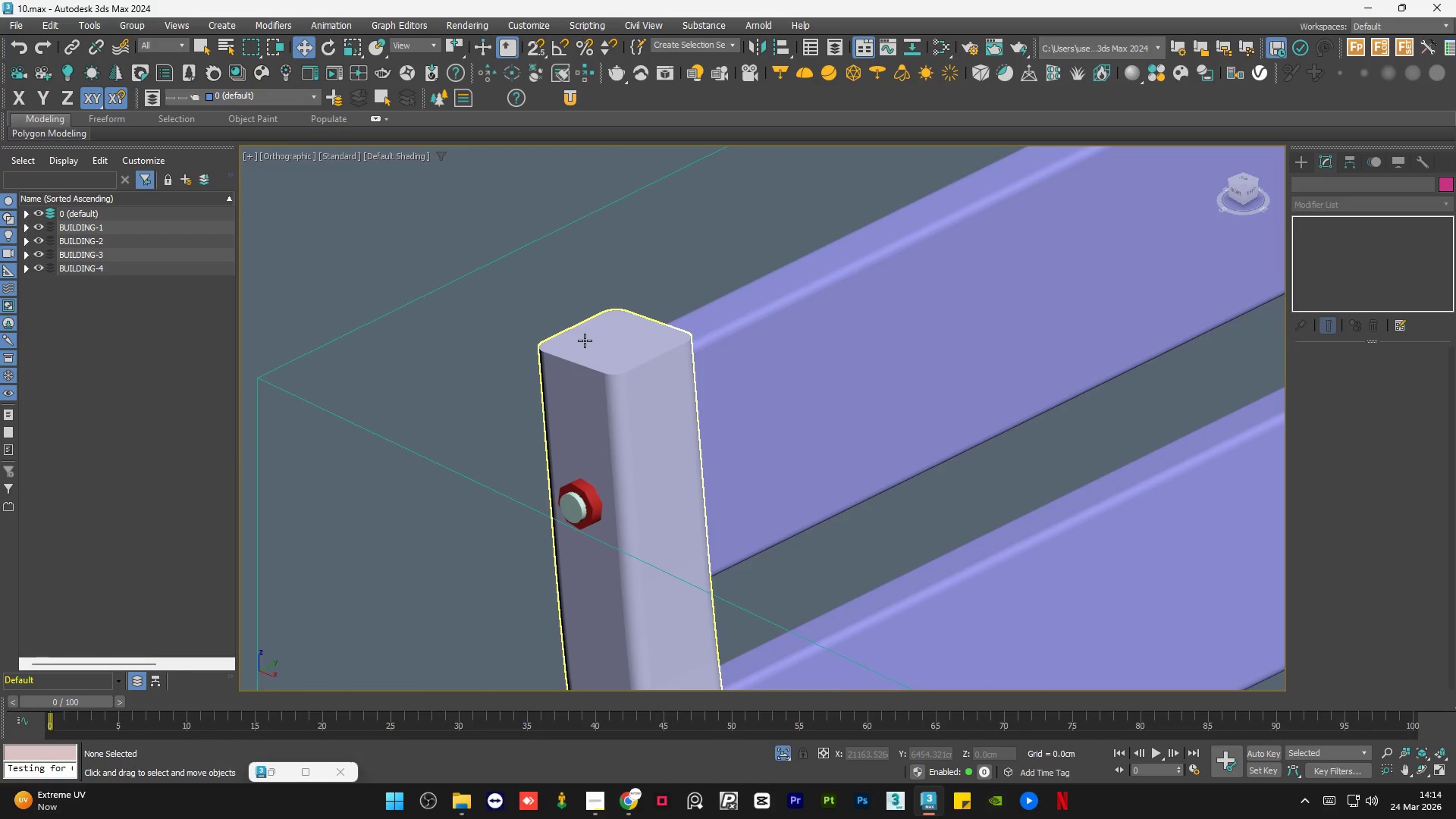 
scroll: coordinate [585, 340], scroll_direction: down, amount: 6.0
 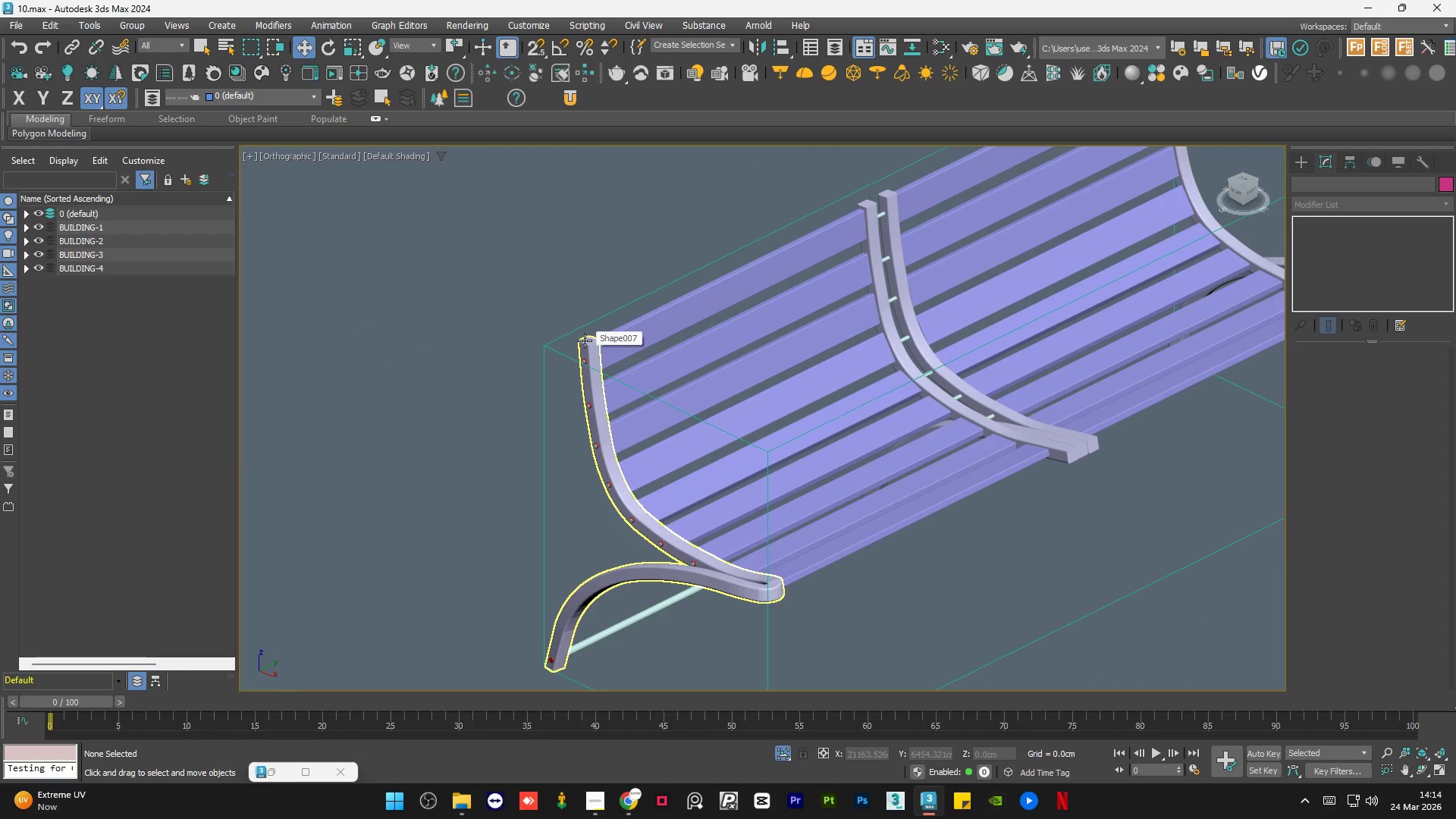 
hold_key(key=AltLeft, duration=1.5)
 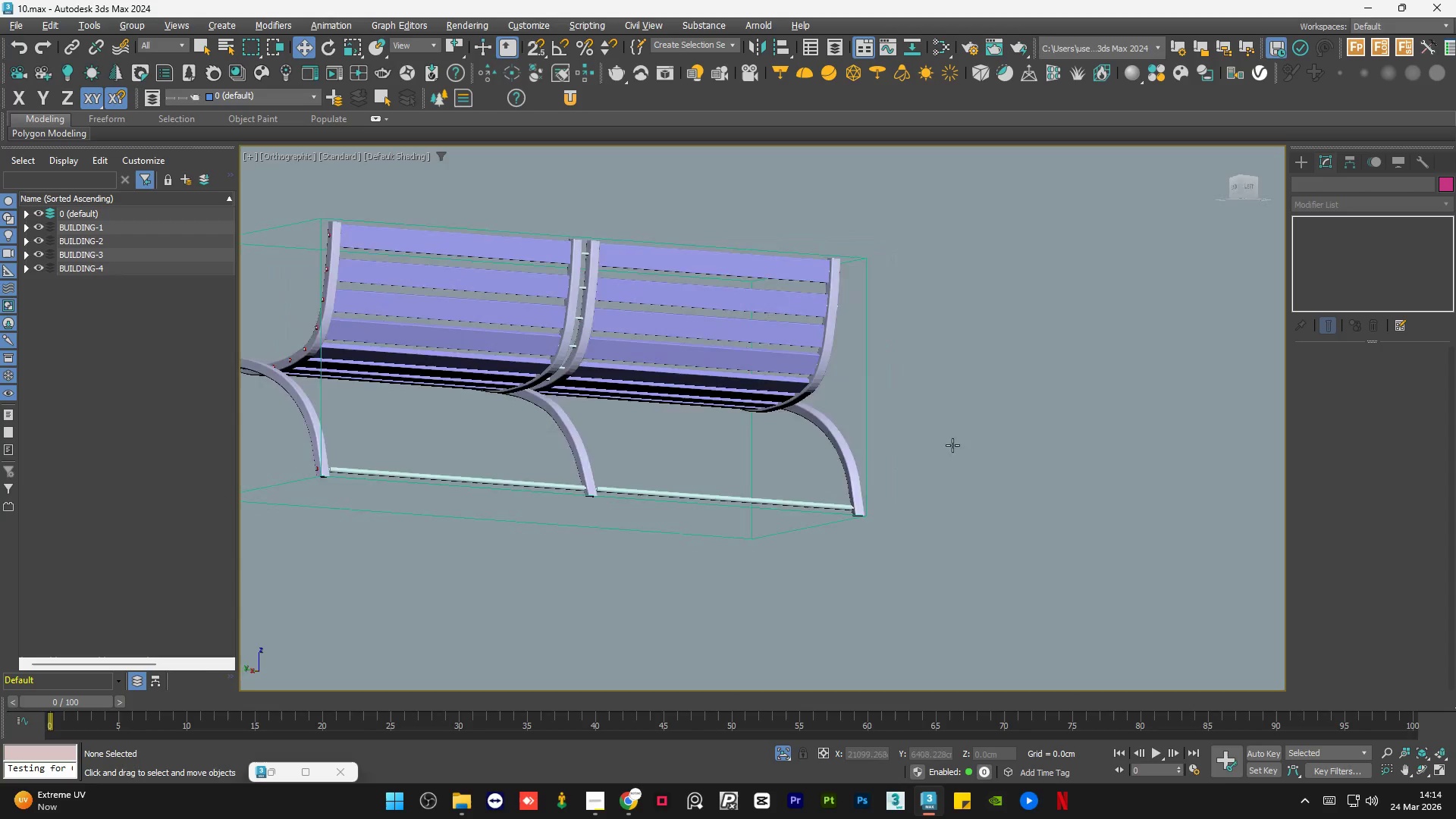 
scroll: coordinate [598, 369], scroll_direction: down, amount: 1.0
 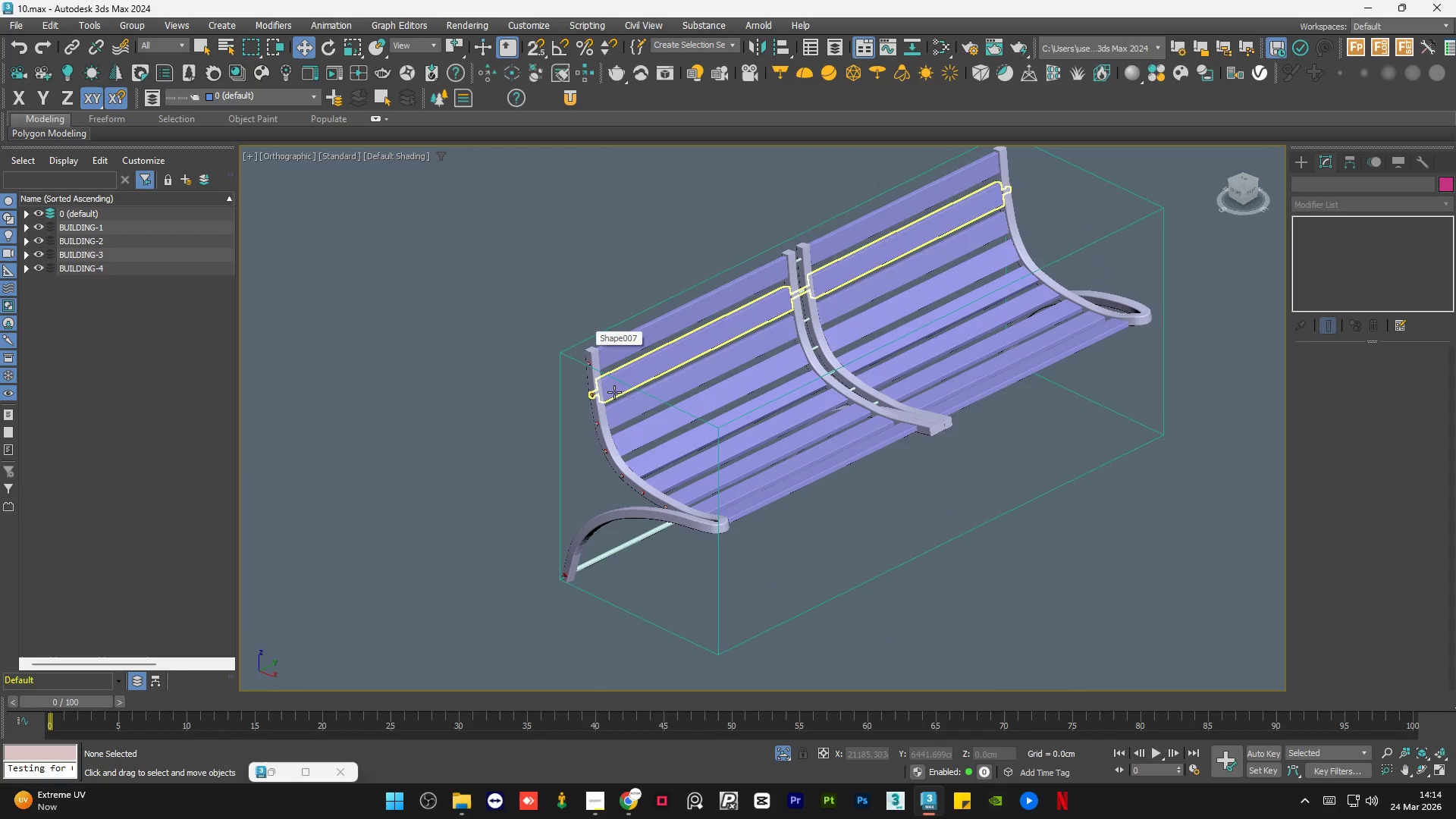 
key(Alt+AltLeft)
 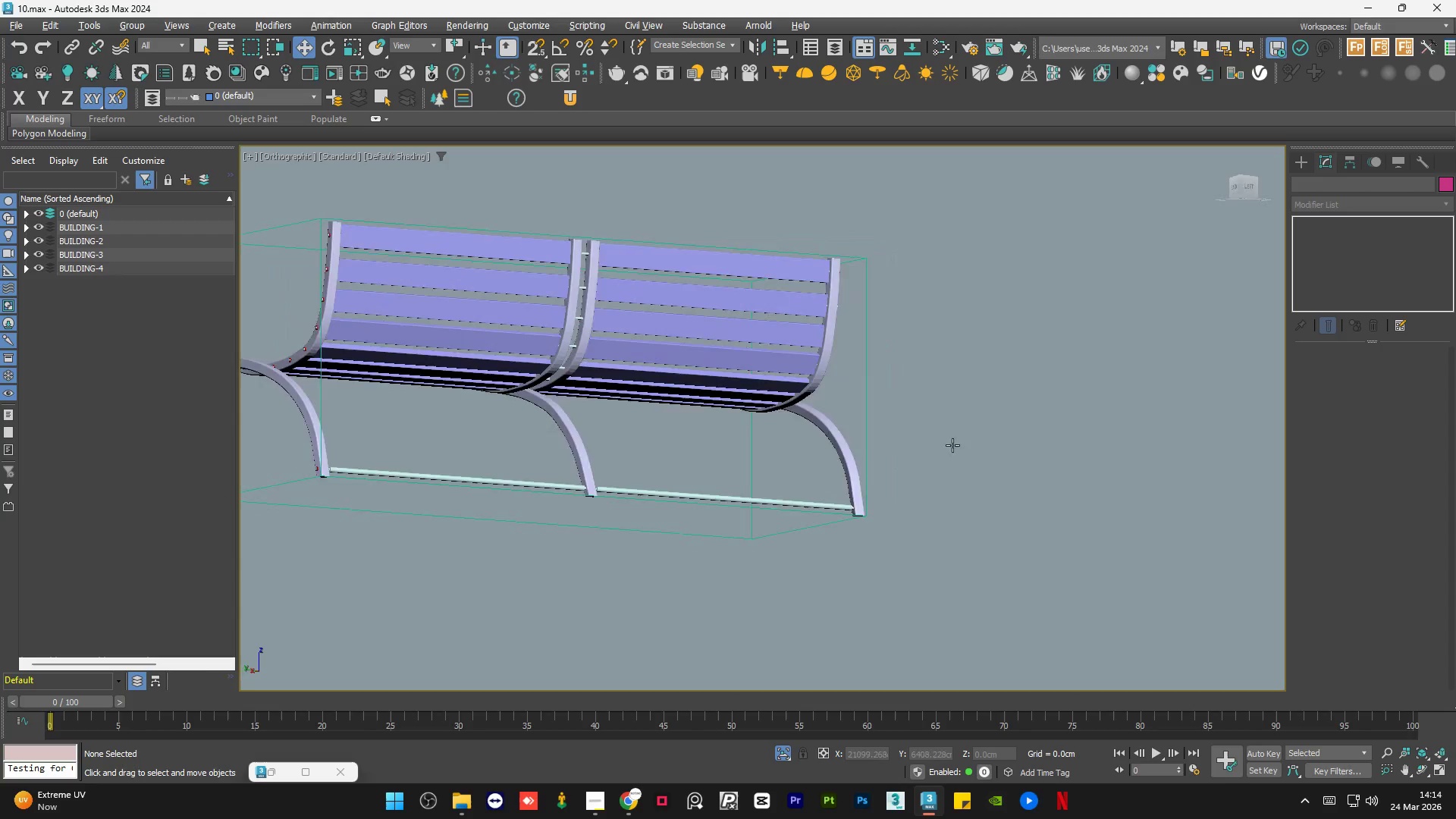 
key(Alt+AltLeft)
 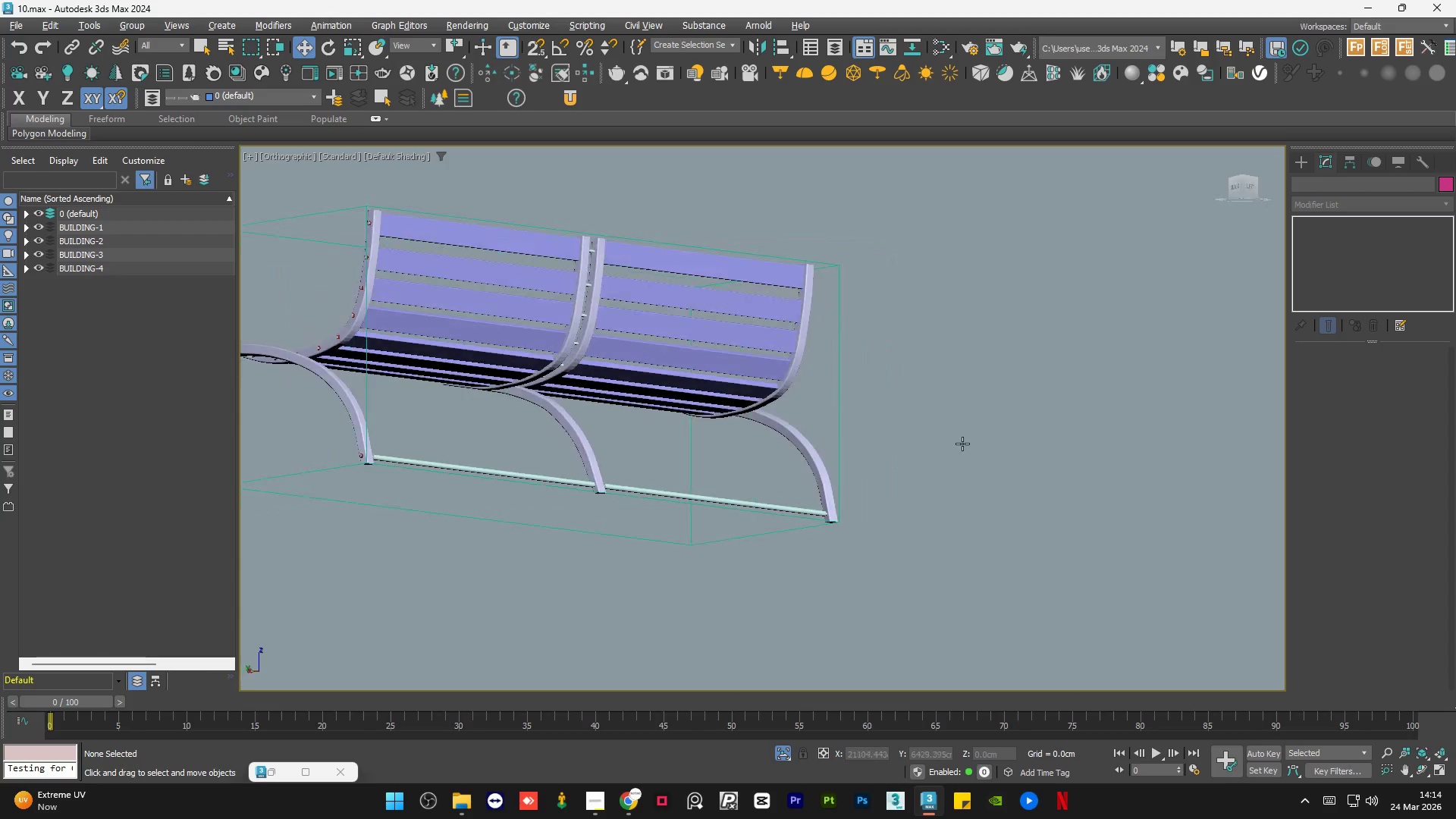 
key(Alt+AltLeft)
 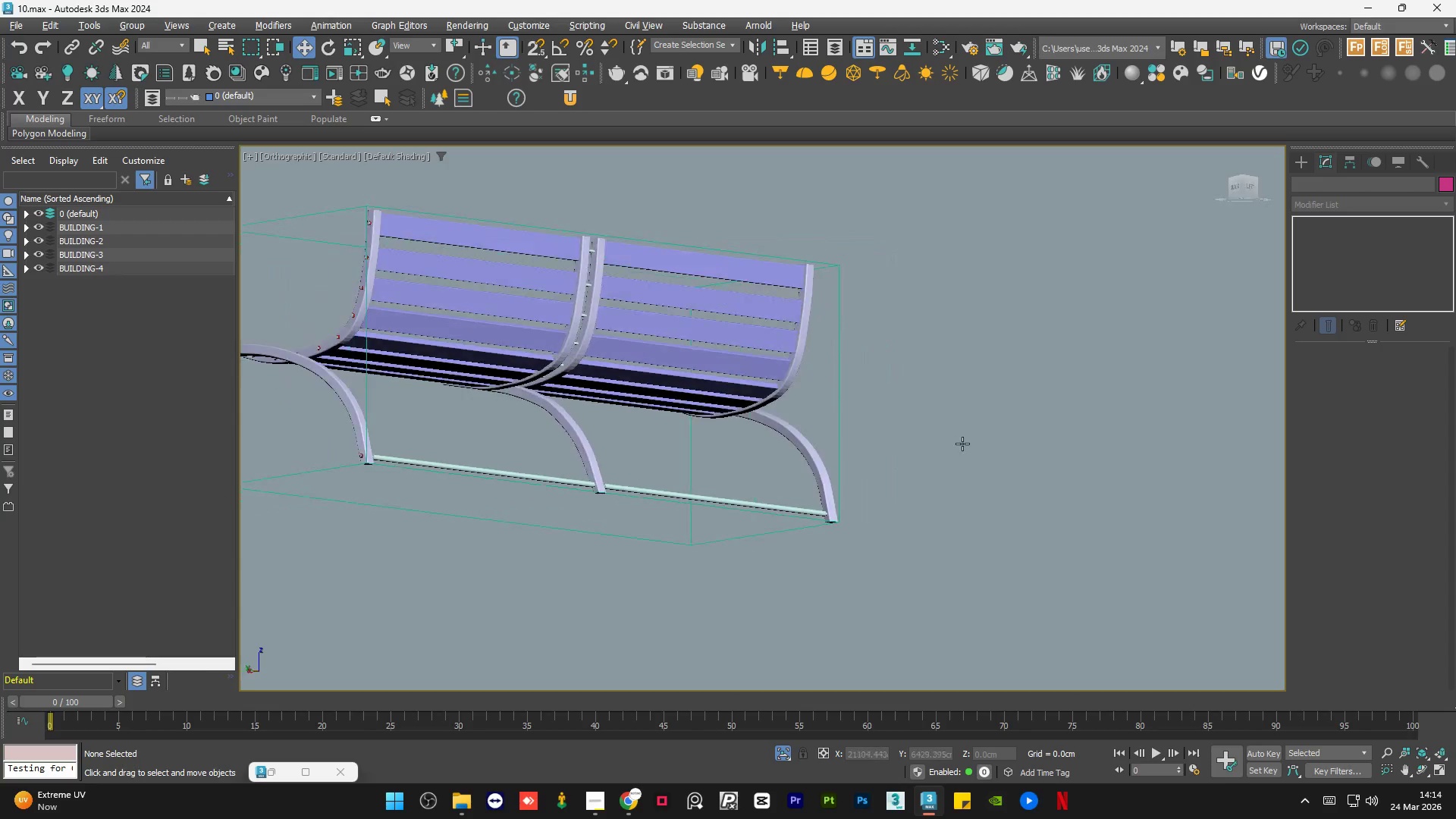 
key(Alt+AltLeft)
 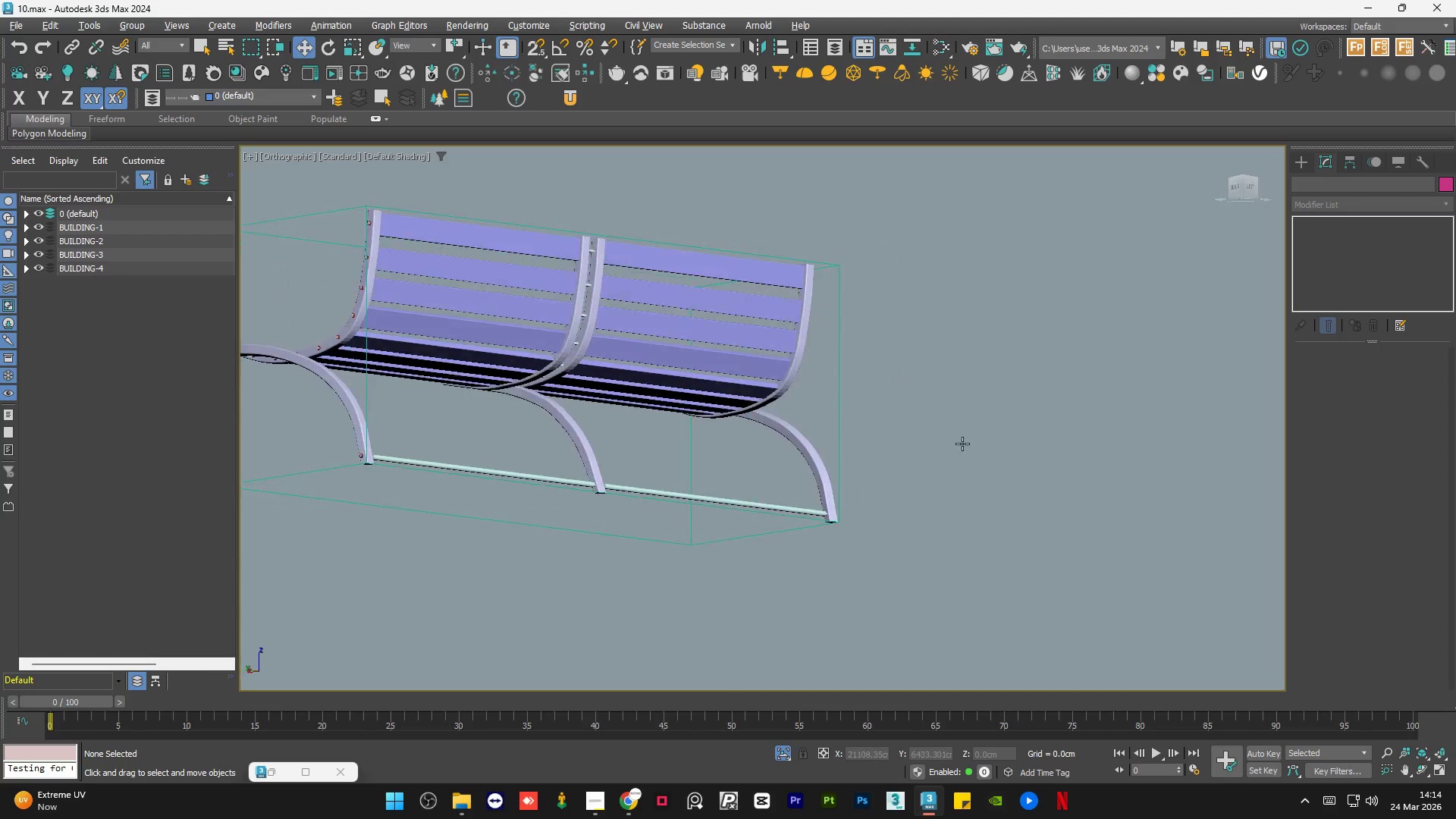 
key(Alt+AltLeft)
 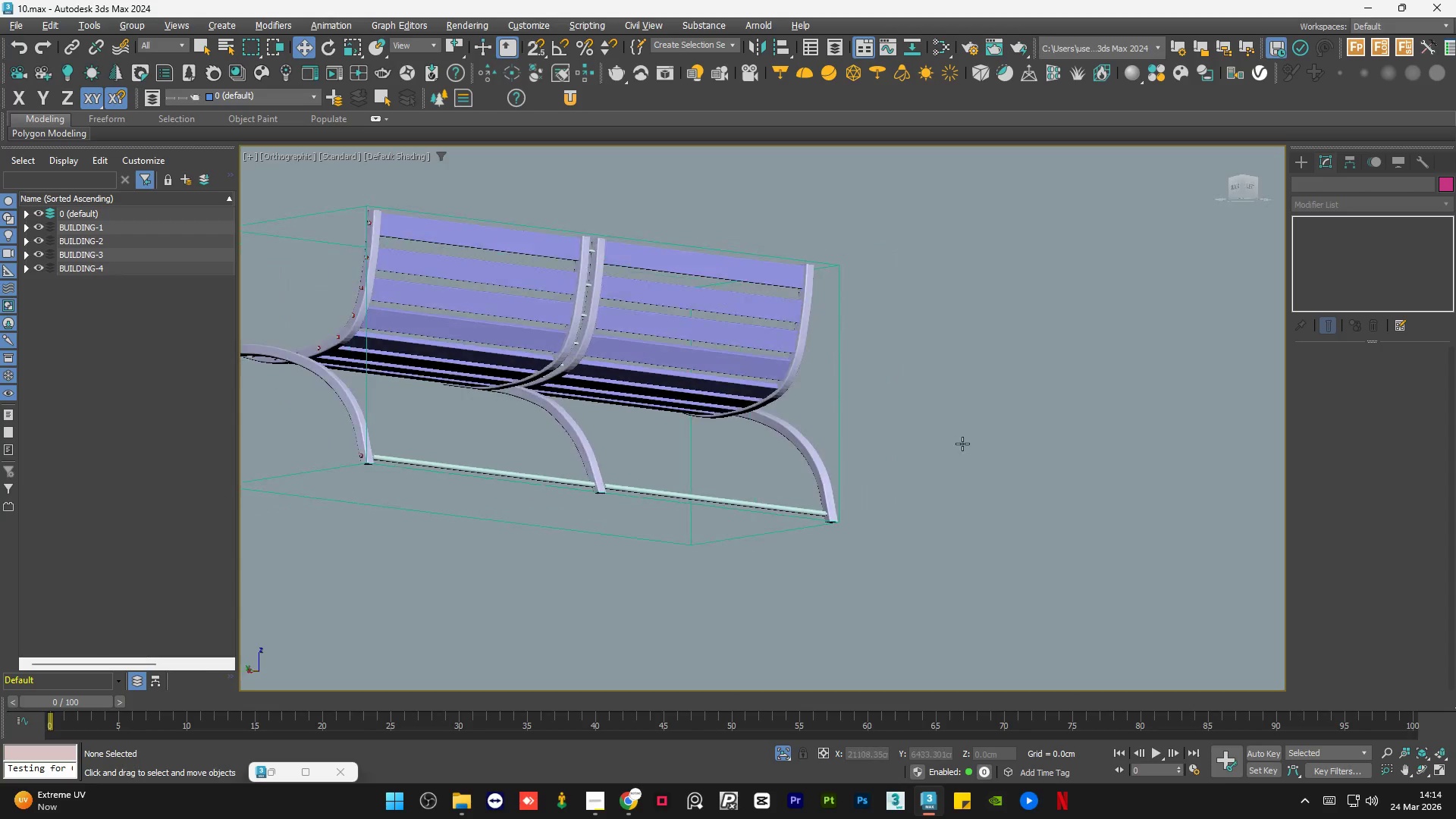 
key(Alt+AltLeft)
 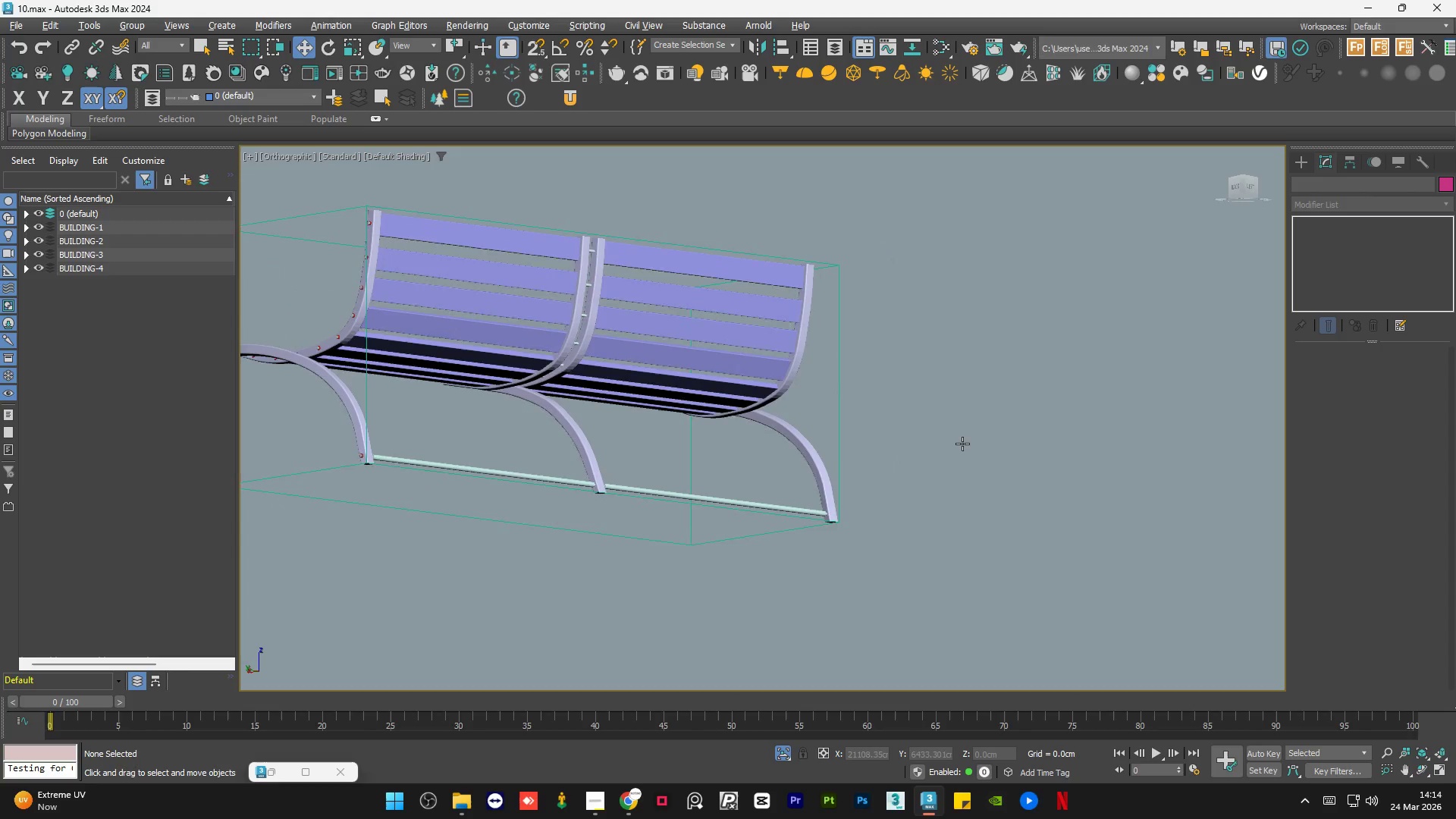 
key(Alt+AltLeft)
 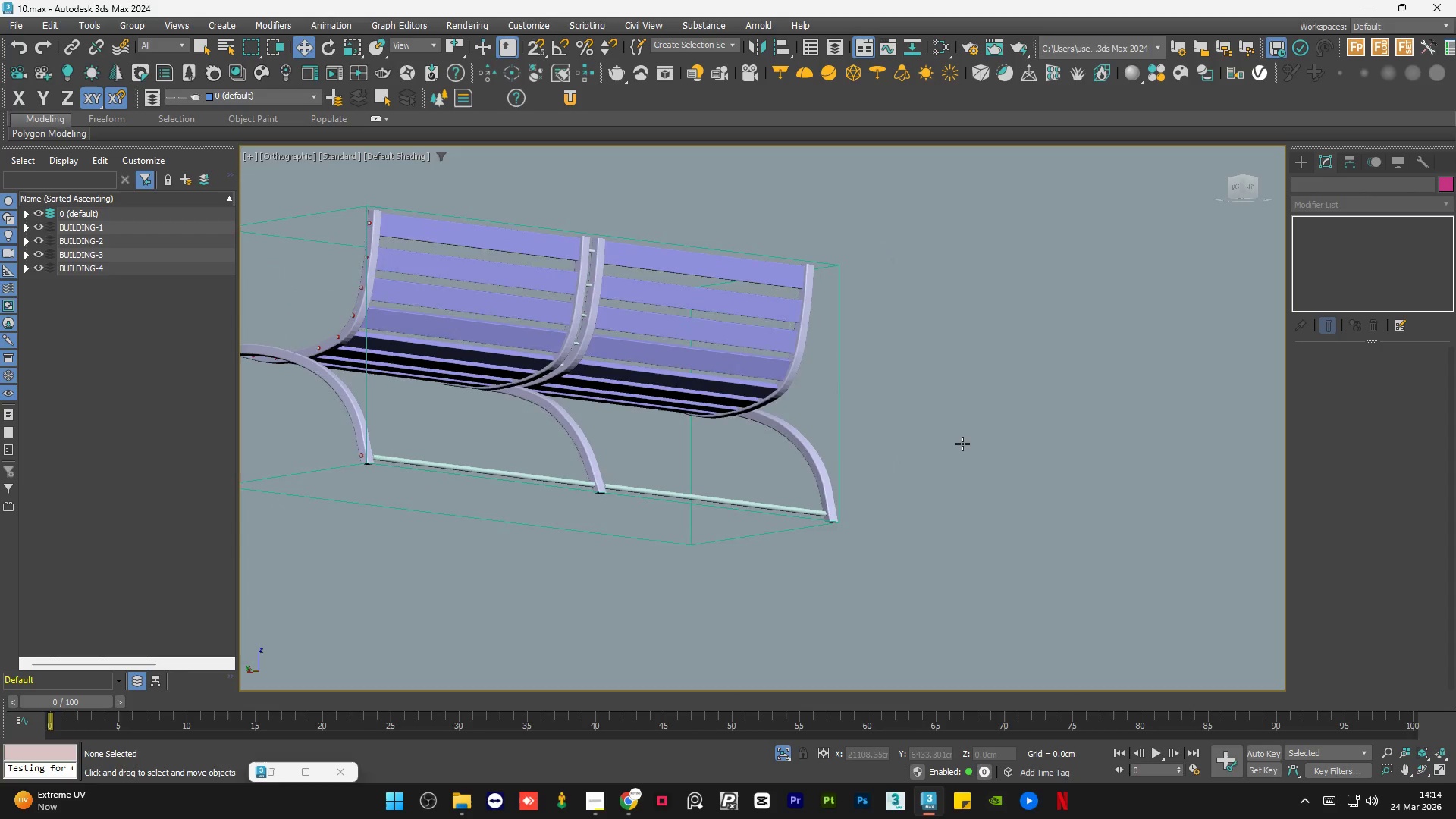 
key(Alt+AltLeft)
 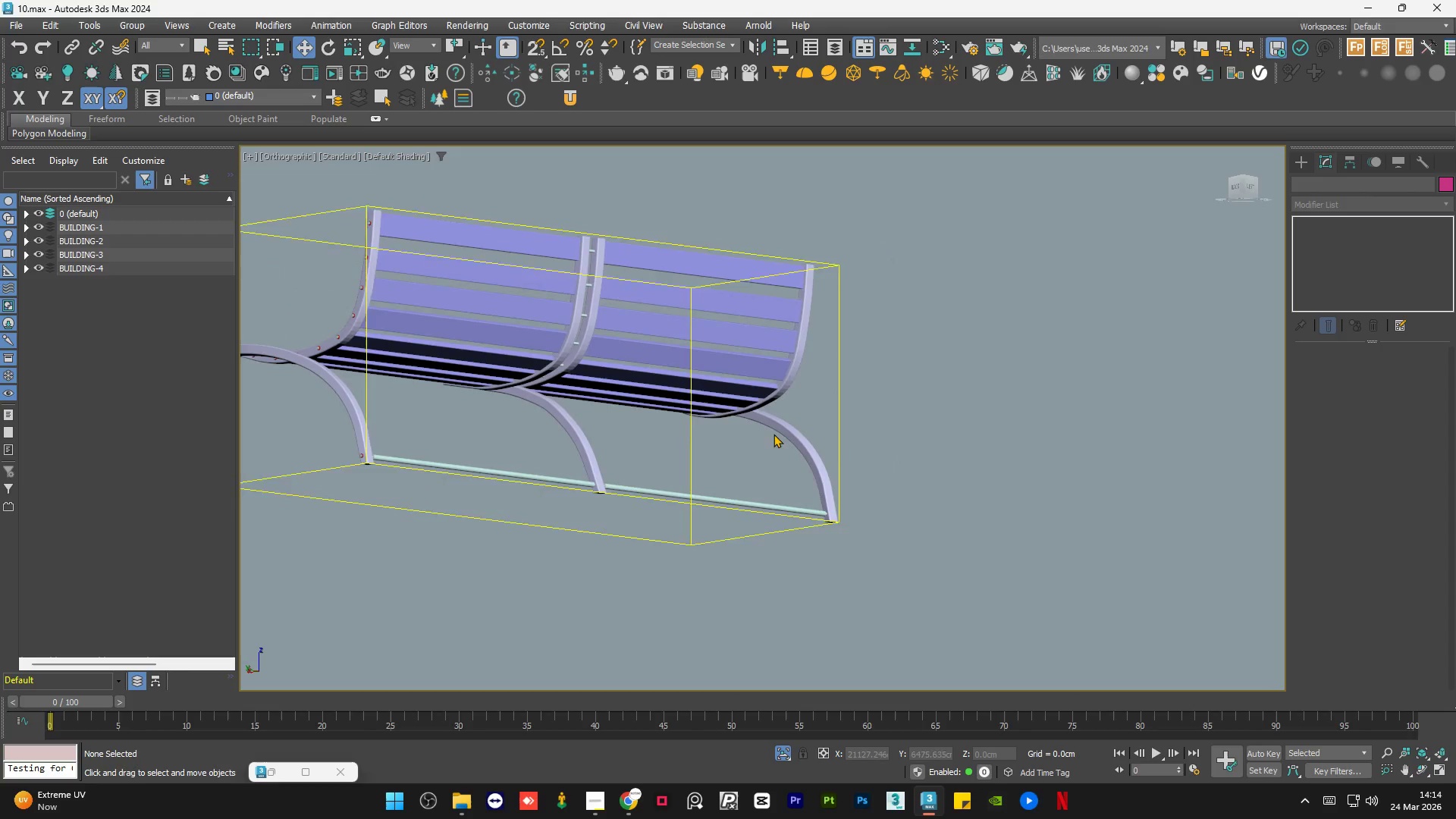 
hold_key(key=AltLeft, duration=0.97)
 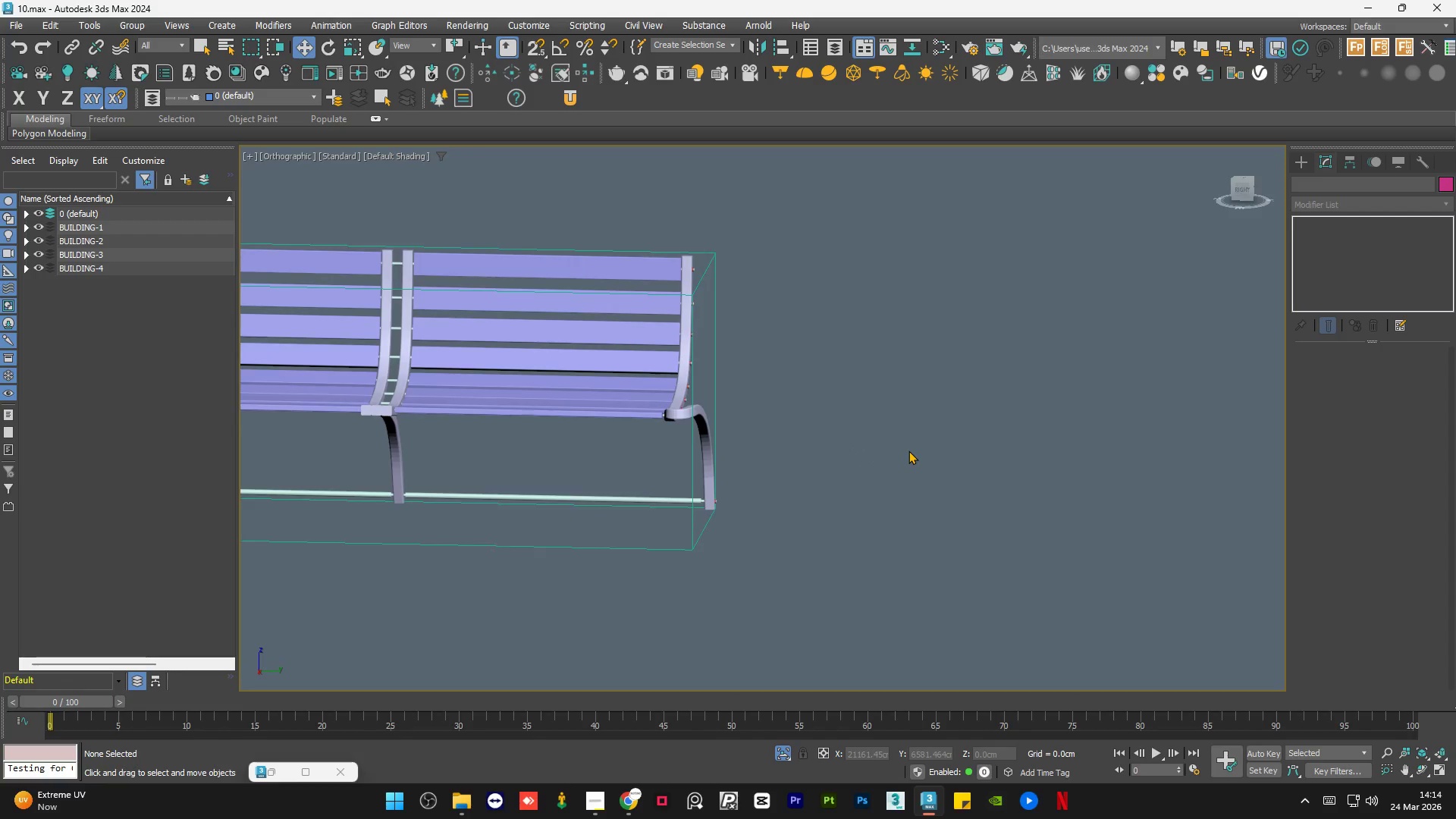 
hold_key(key=AltLeft, duration=1.5)
 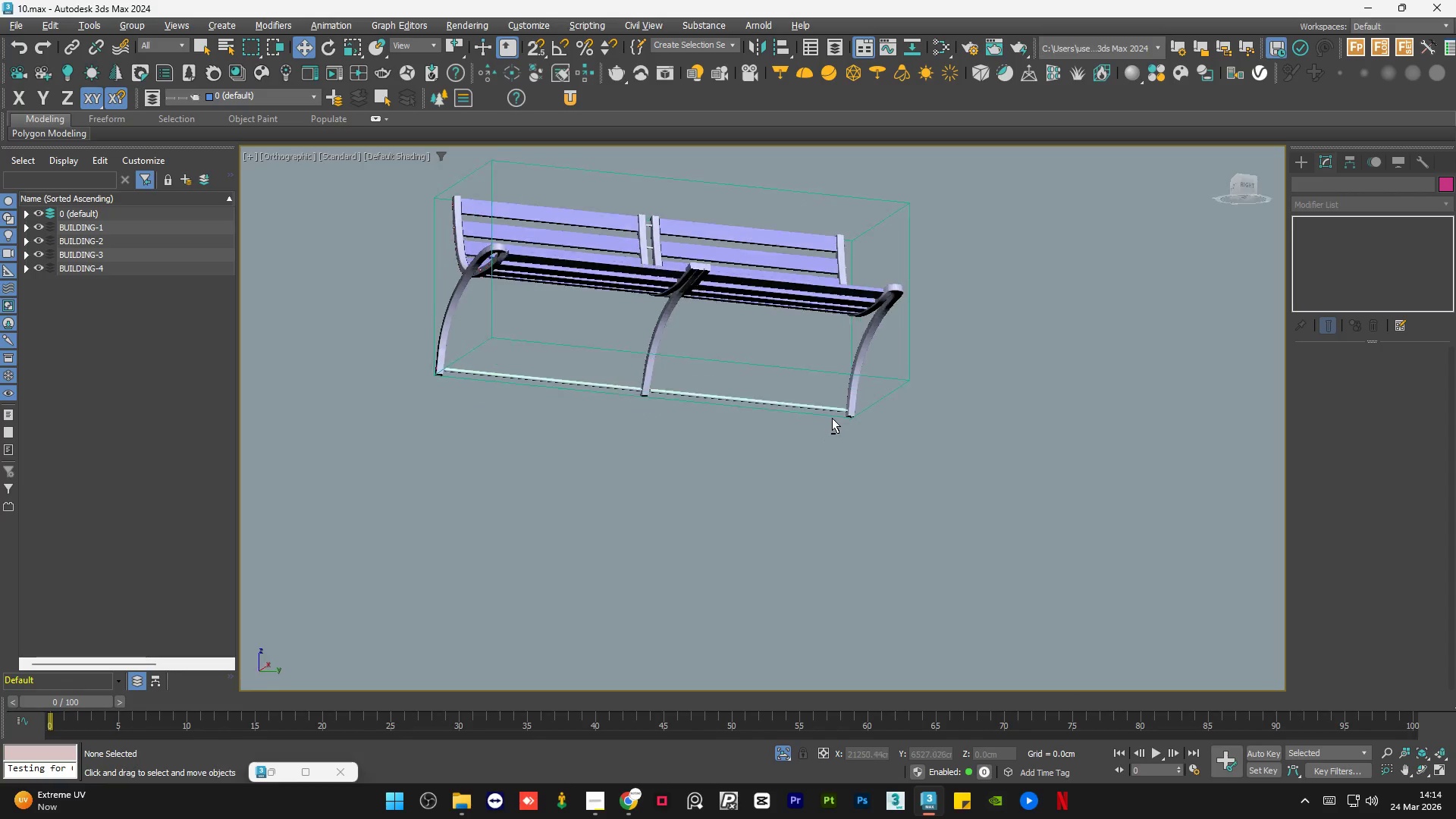 
scroll: coordinate [907, 452], scroll_direction: down, amount: 1.0
 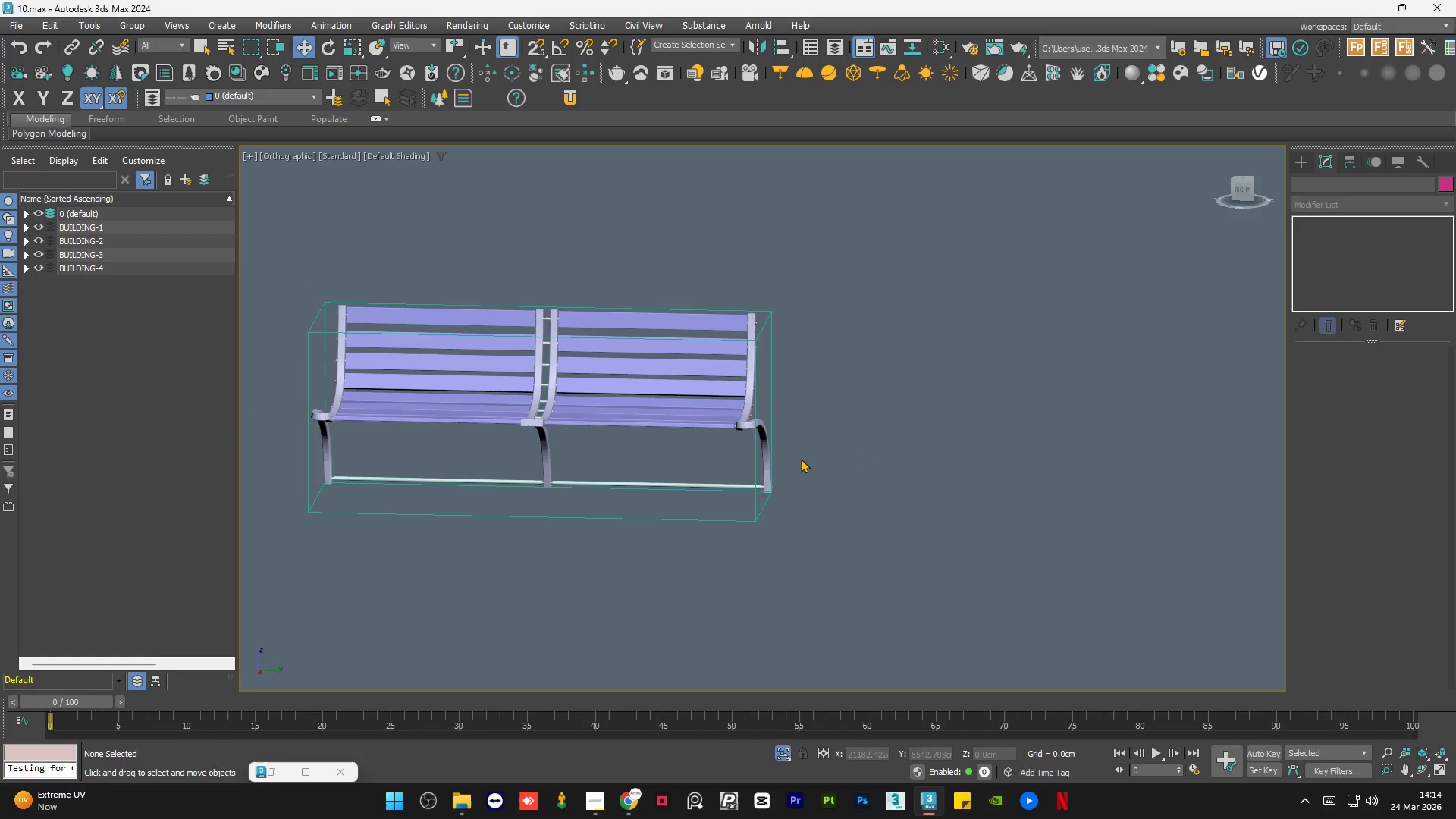 
hold_key(key=AltLeft, duration=1.53)
 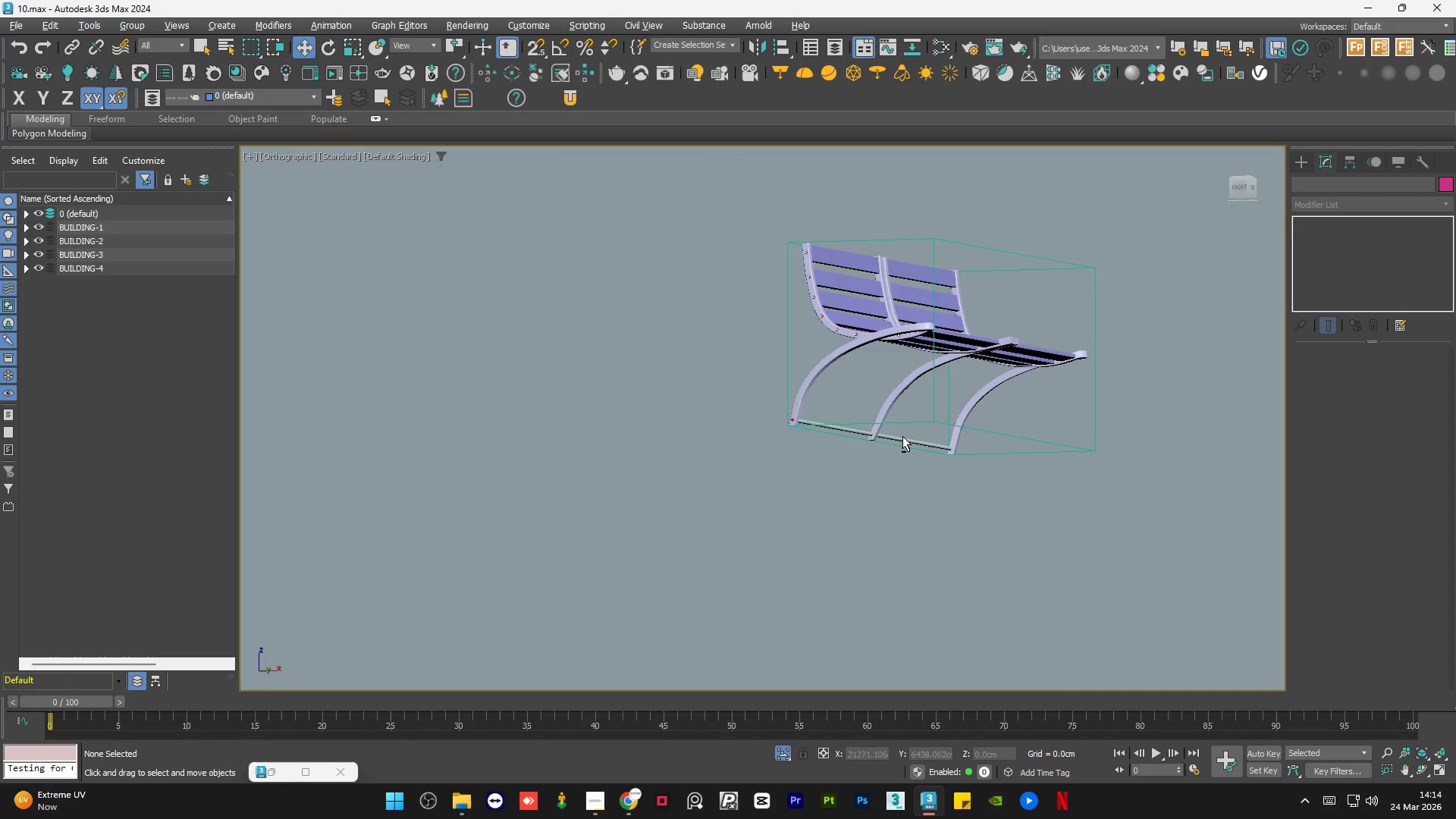 
hold_key(key=AltLeft, duration=1.52)
 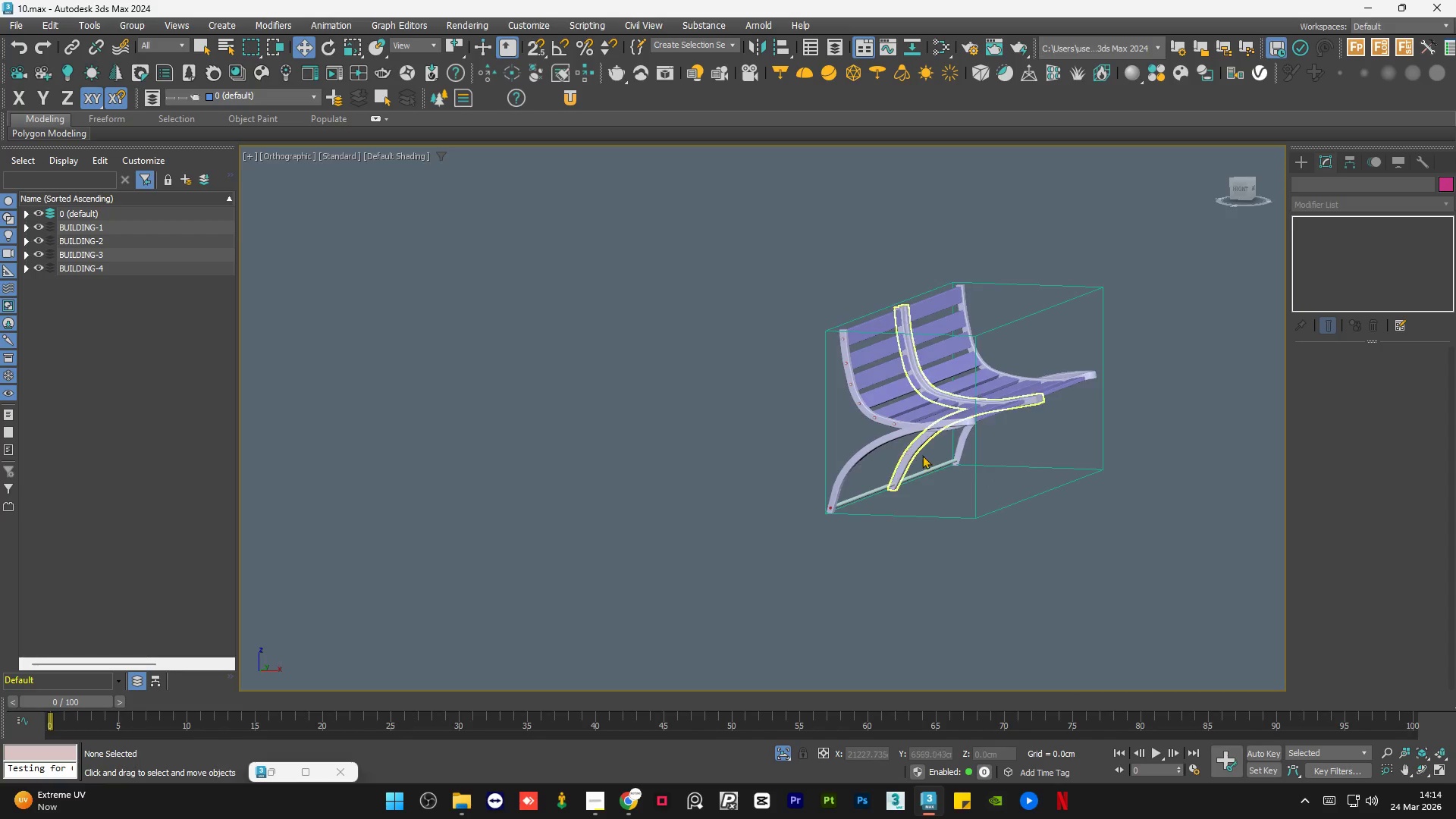 
hold_key(key=AltLeft, duration=0.36)
 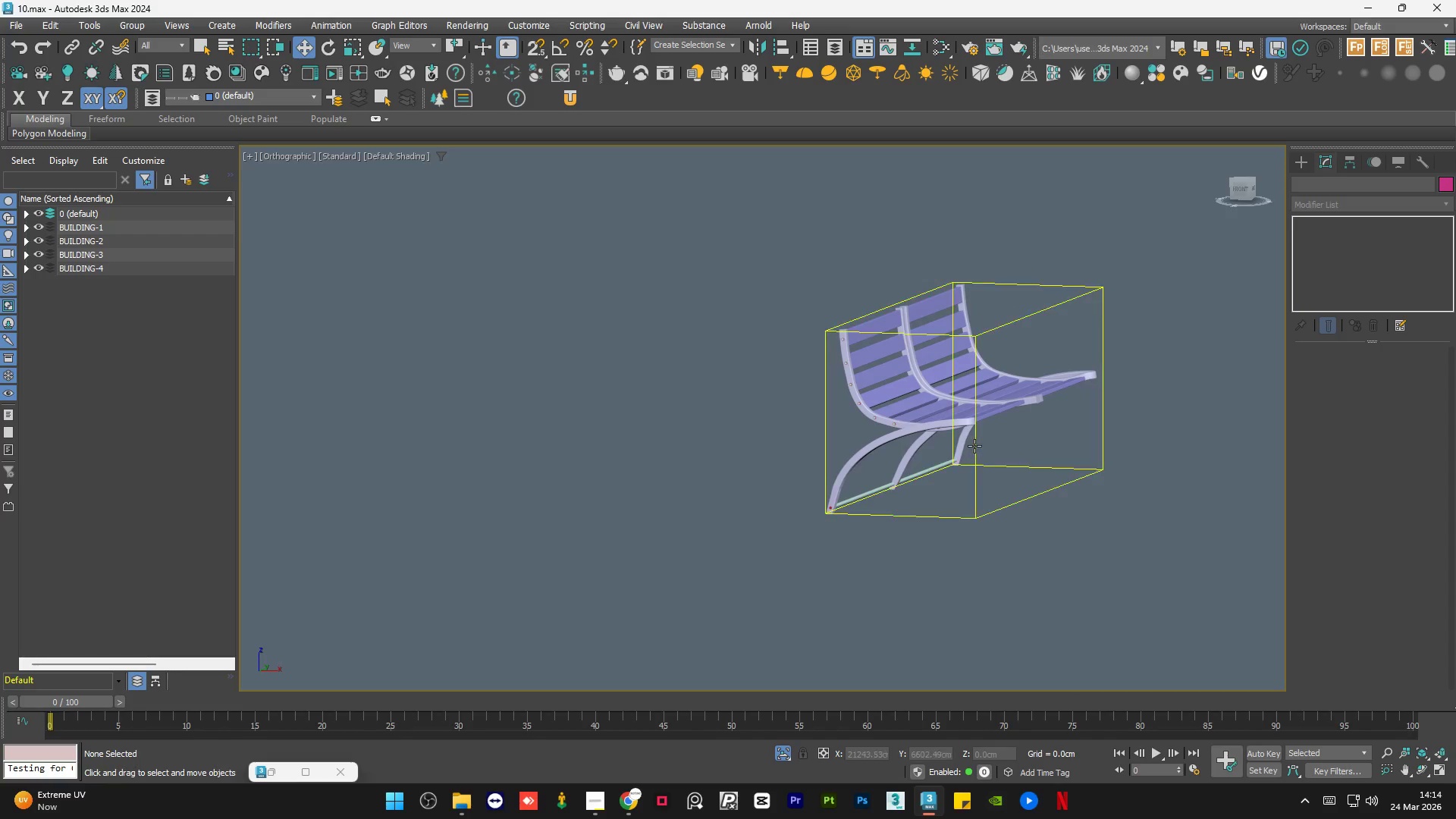 
hold_key(key=AltLeft, duration=7.83)
 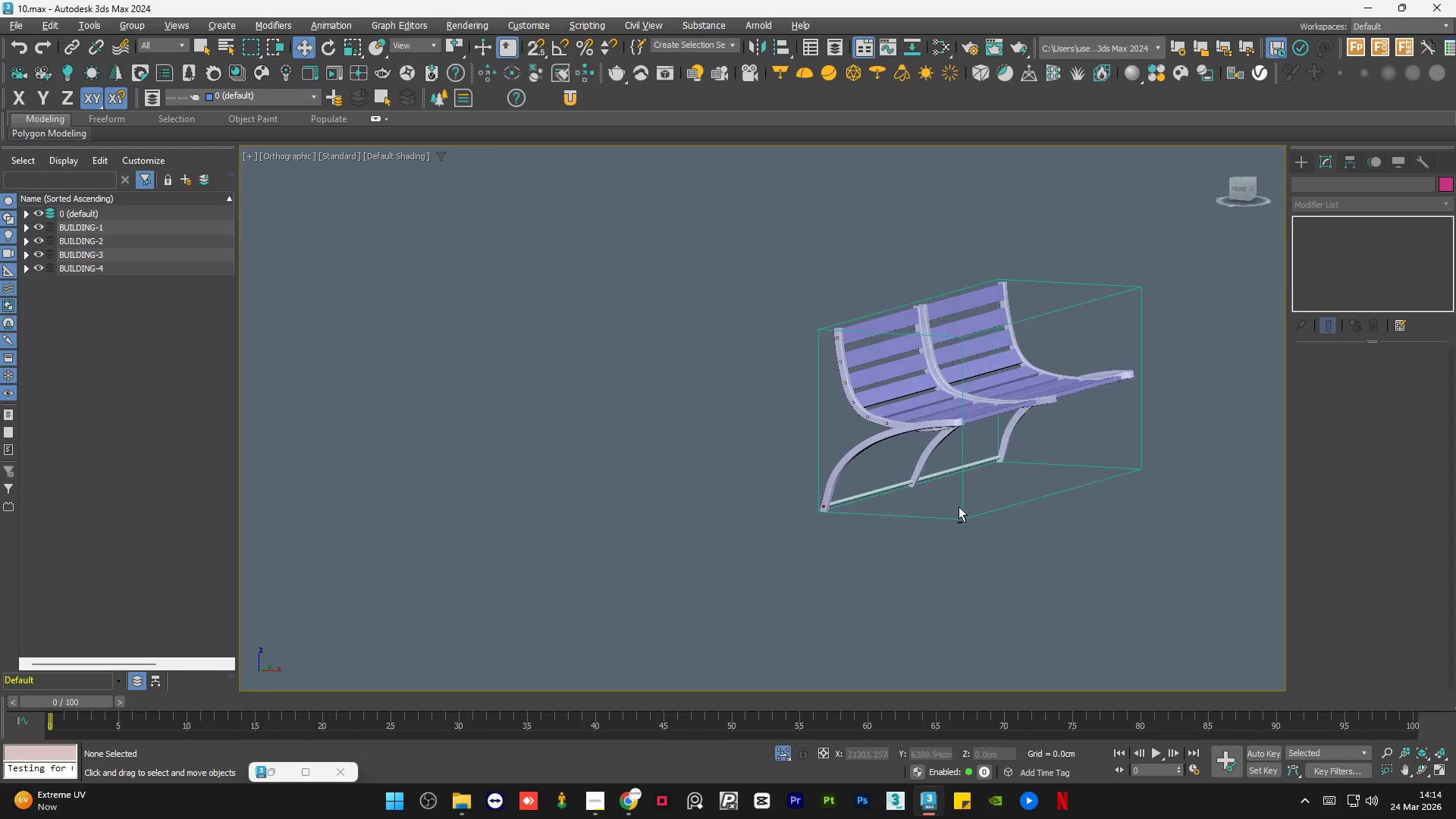 
hold_key(key=AltLeft, duration=1.52)
 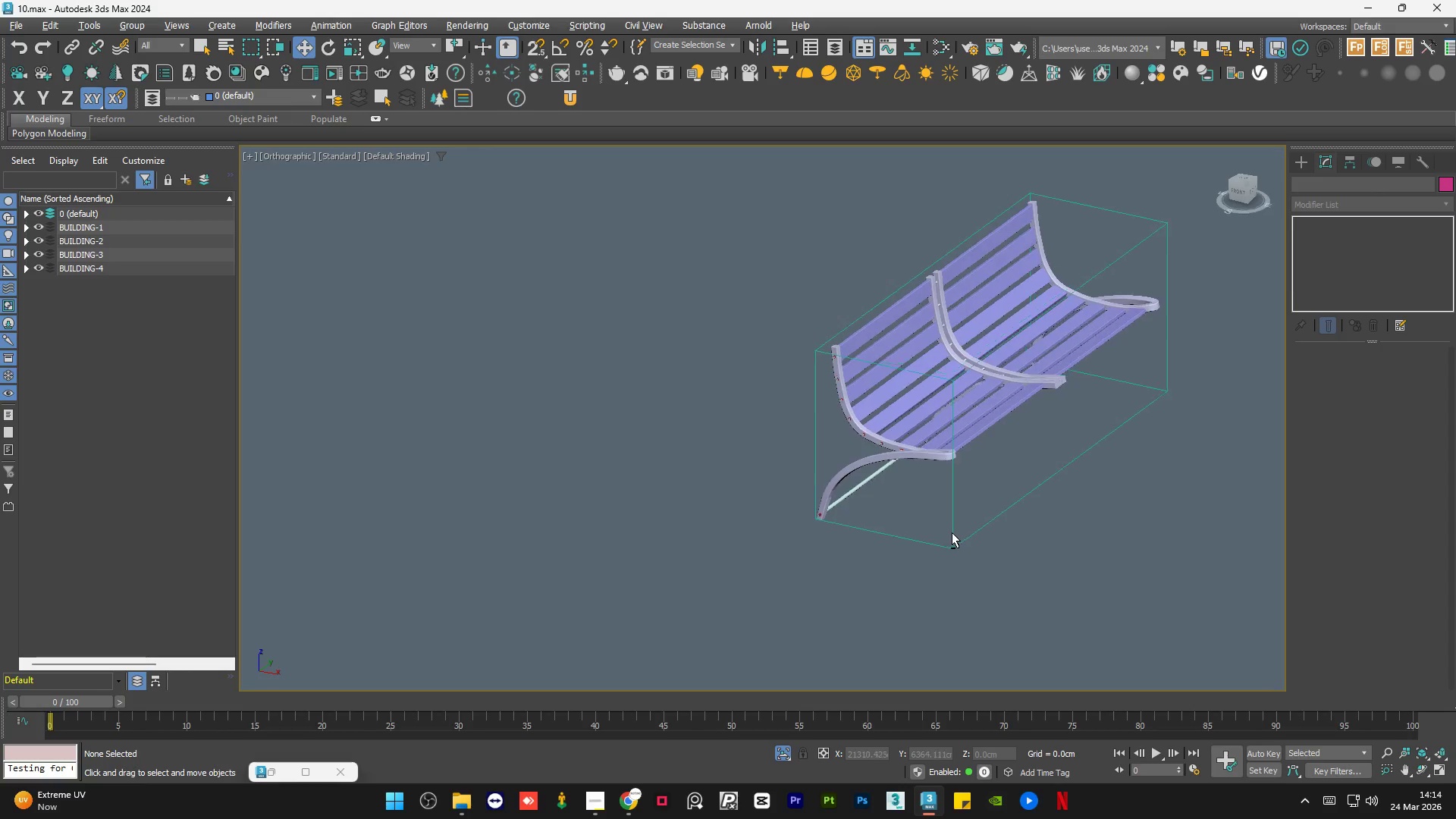 
hold_key(key=AltLeft, duration=1.45)
middle_click([999, 582])
 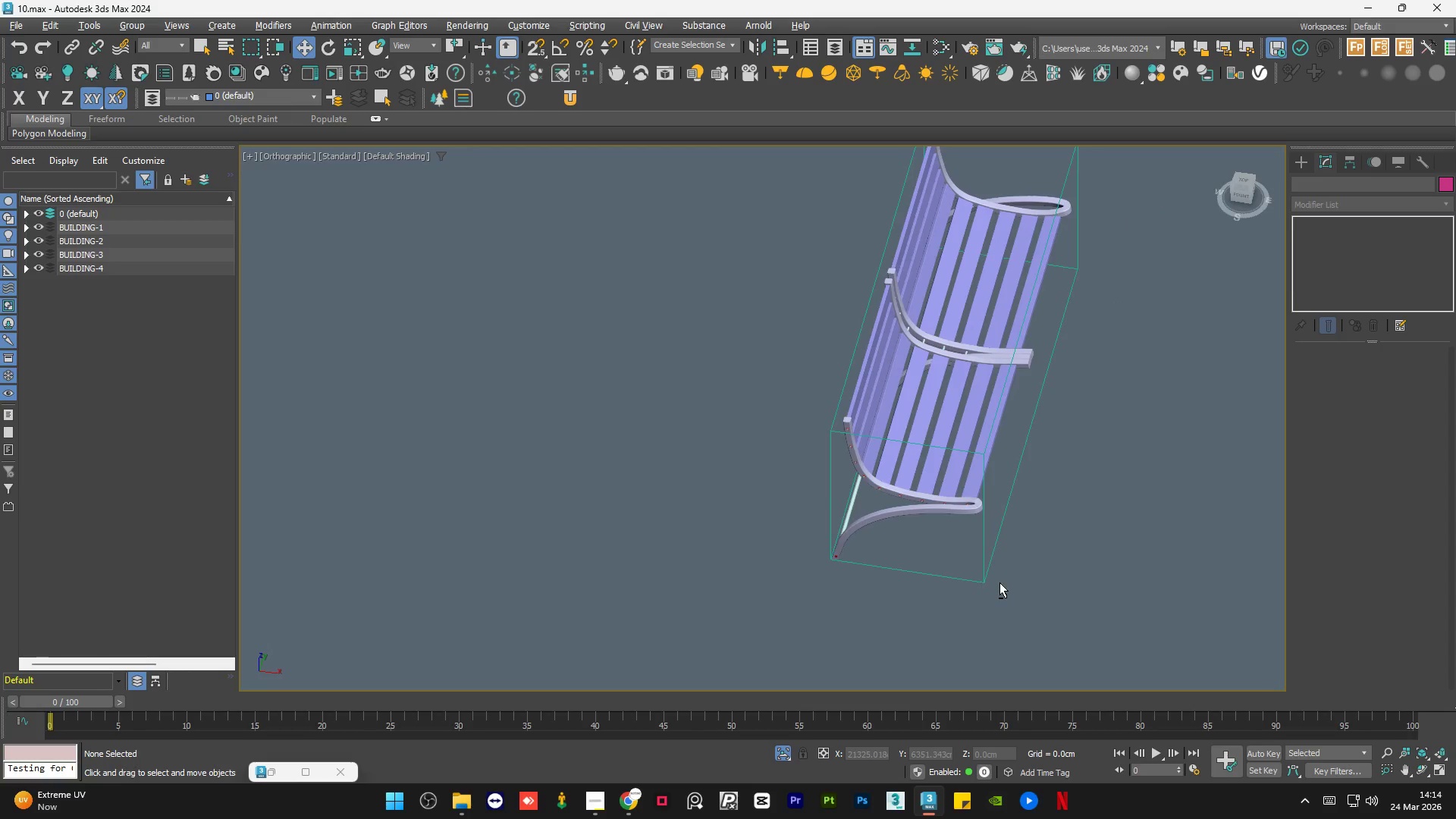 
hold_key(key=AltLeft, duration=1.28)
 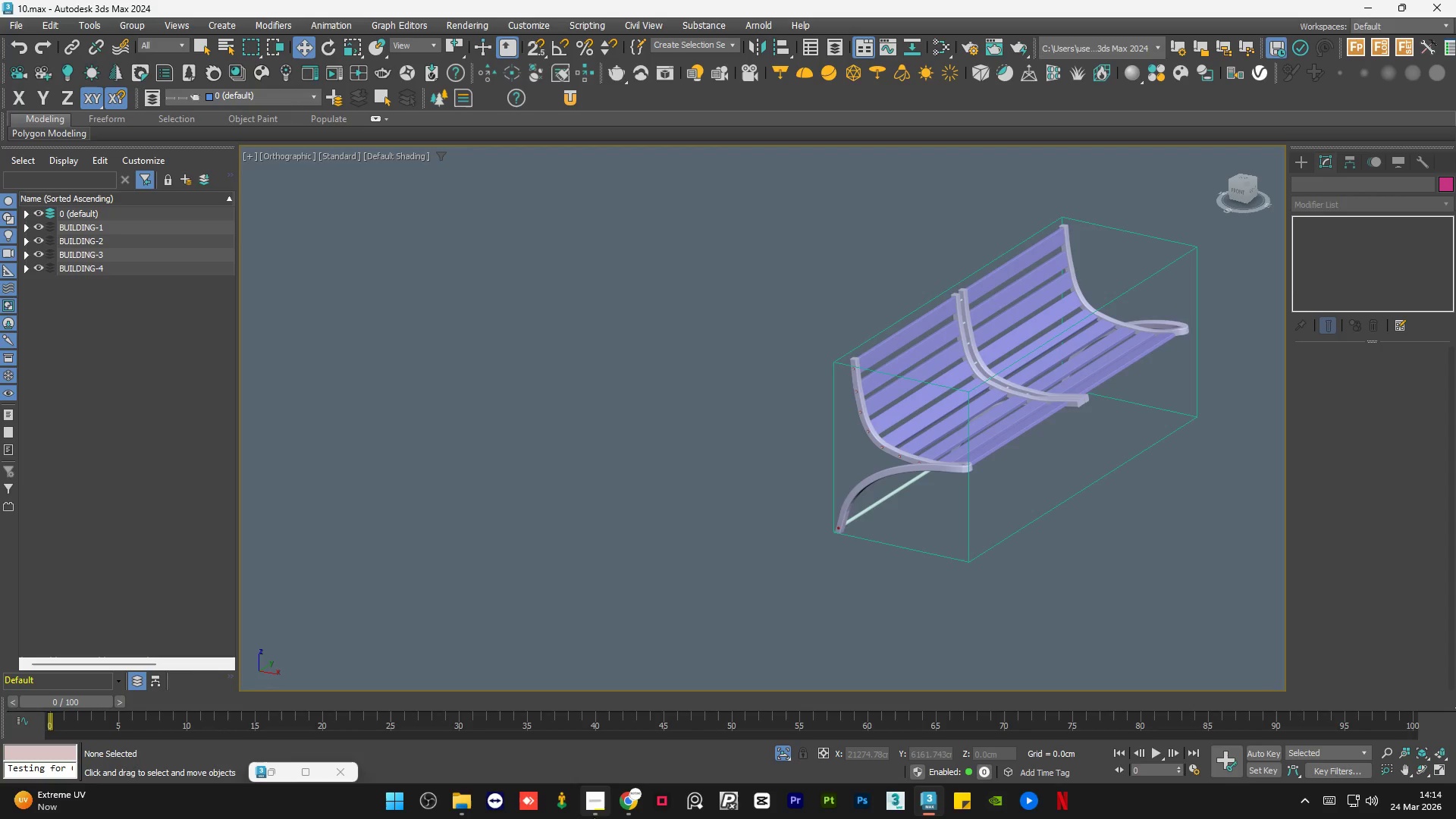 
left_click([615, 808])
 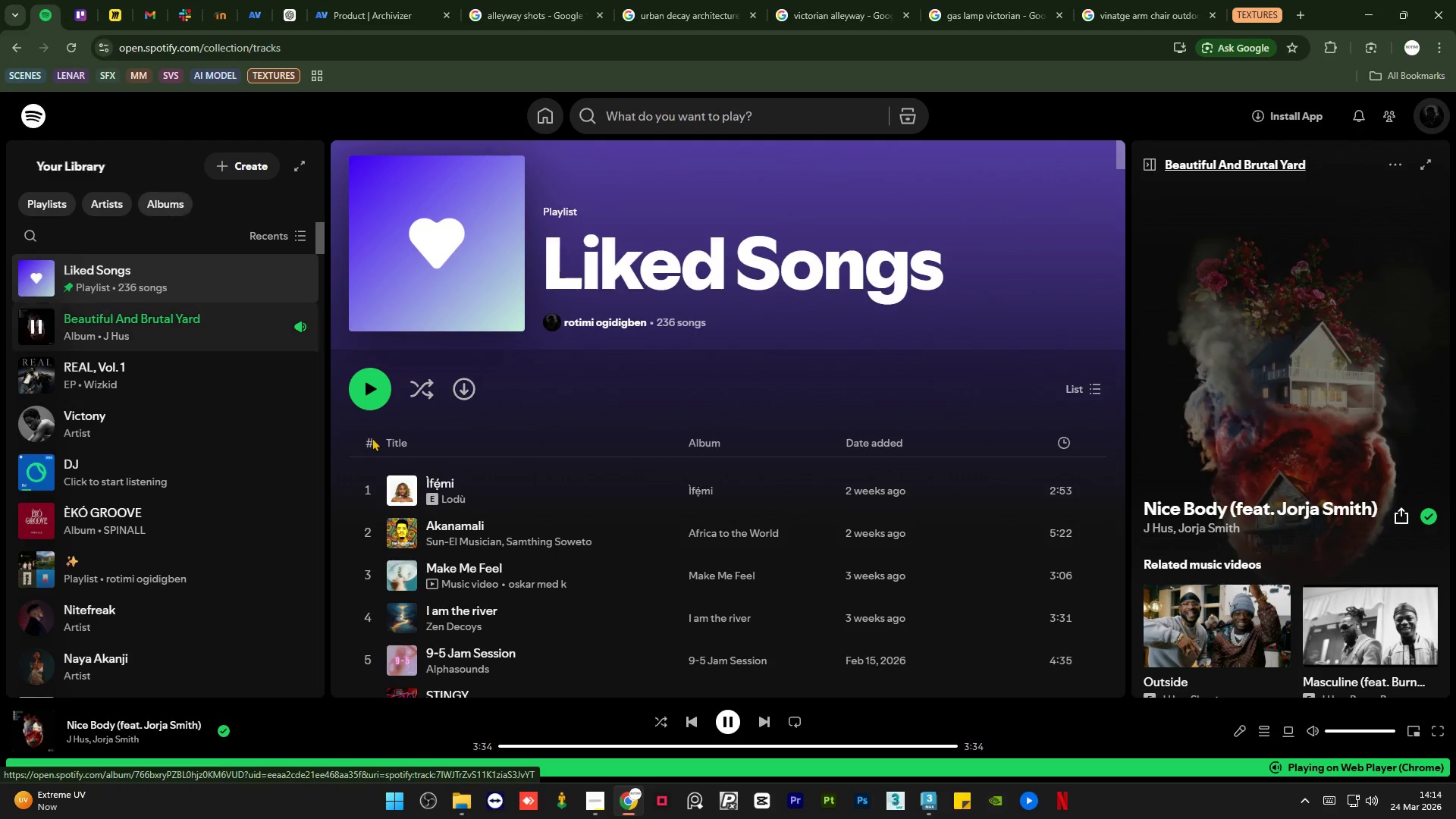 
mouse_move([735, 714])
 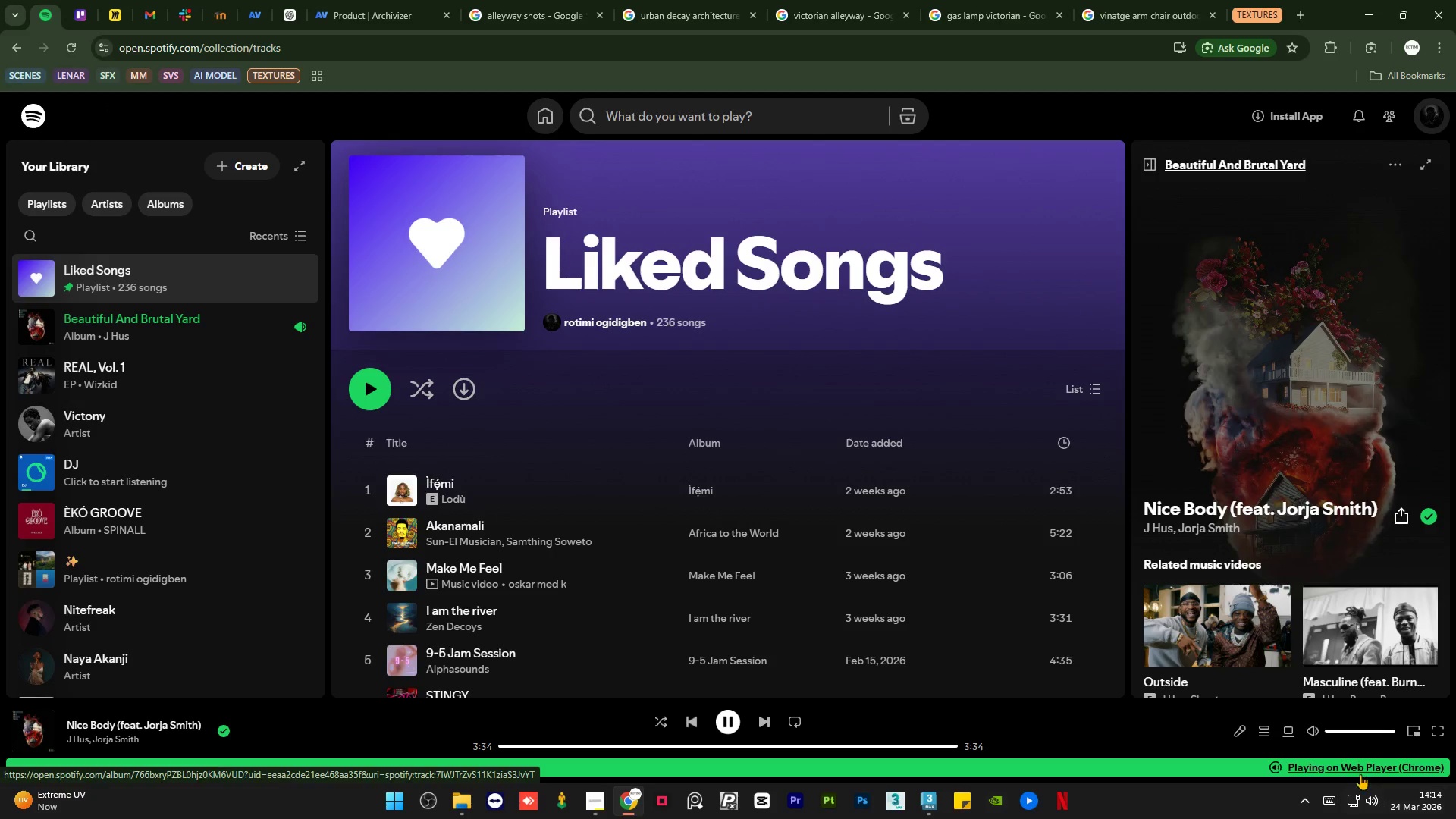 
left_click([1345, 767])
 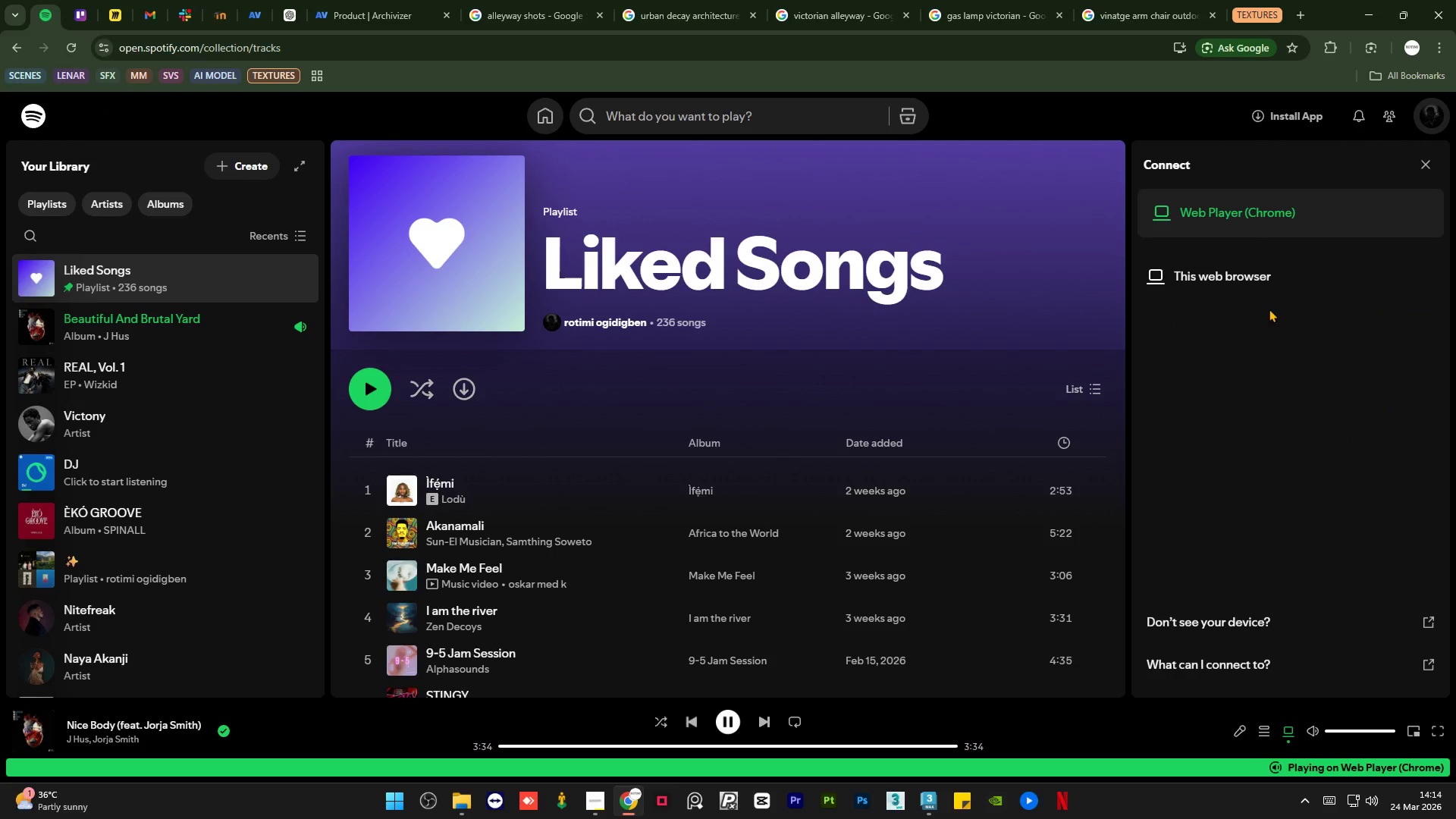 
left_click([1270, 276])
 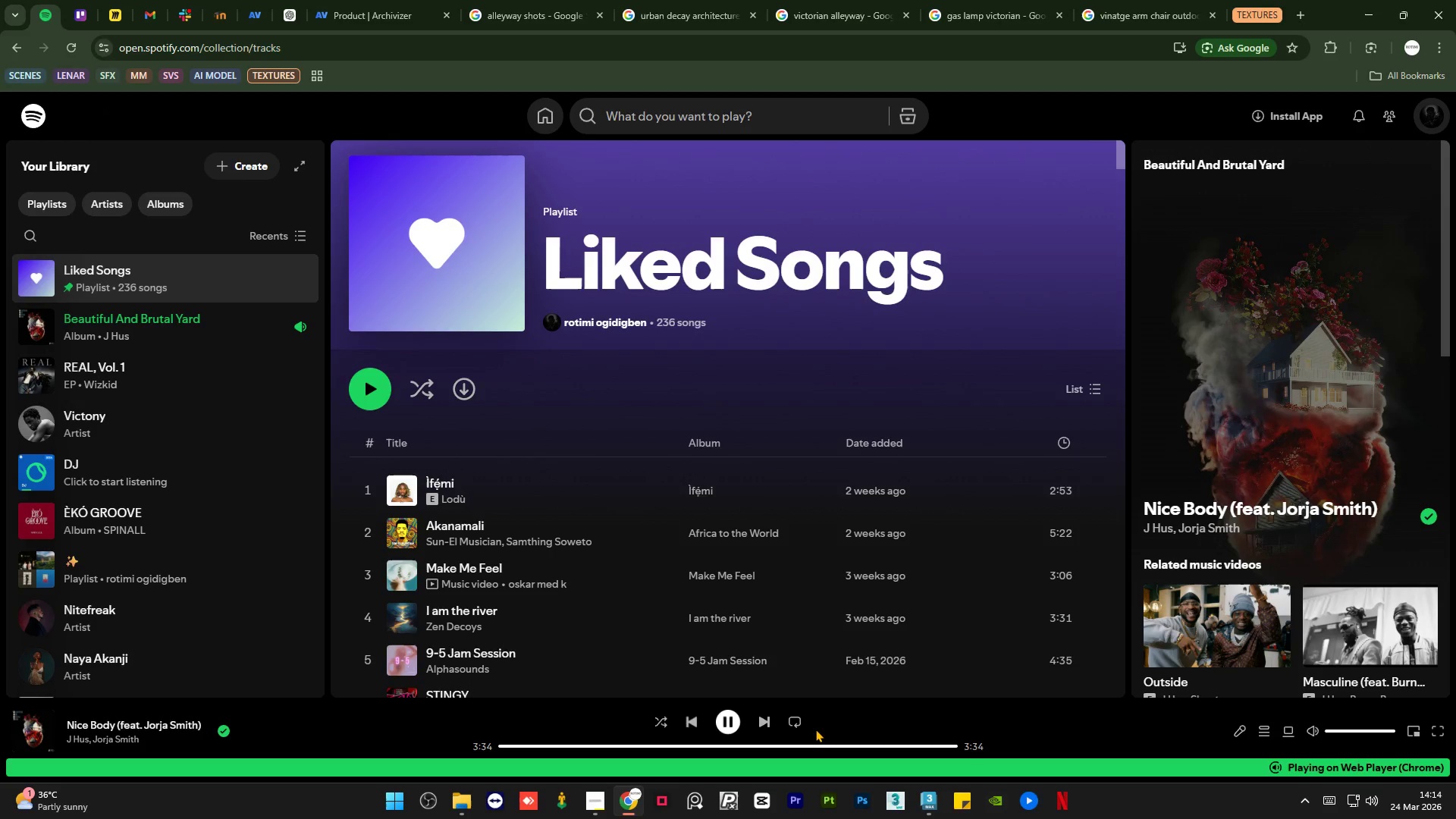 
mouse_move([595, 808])
 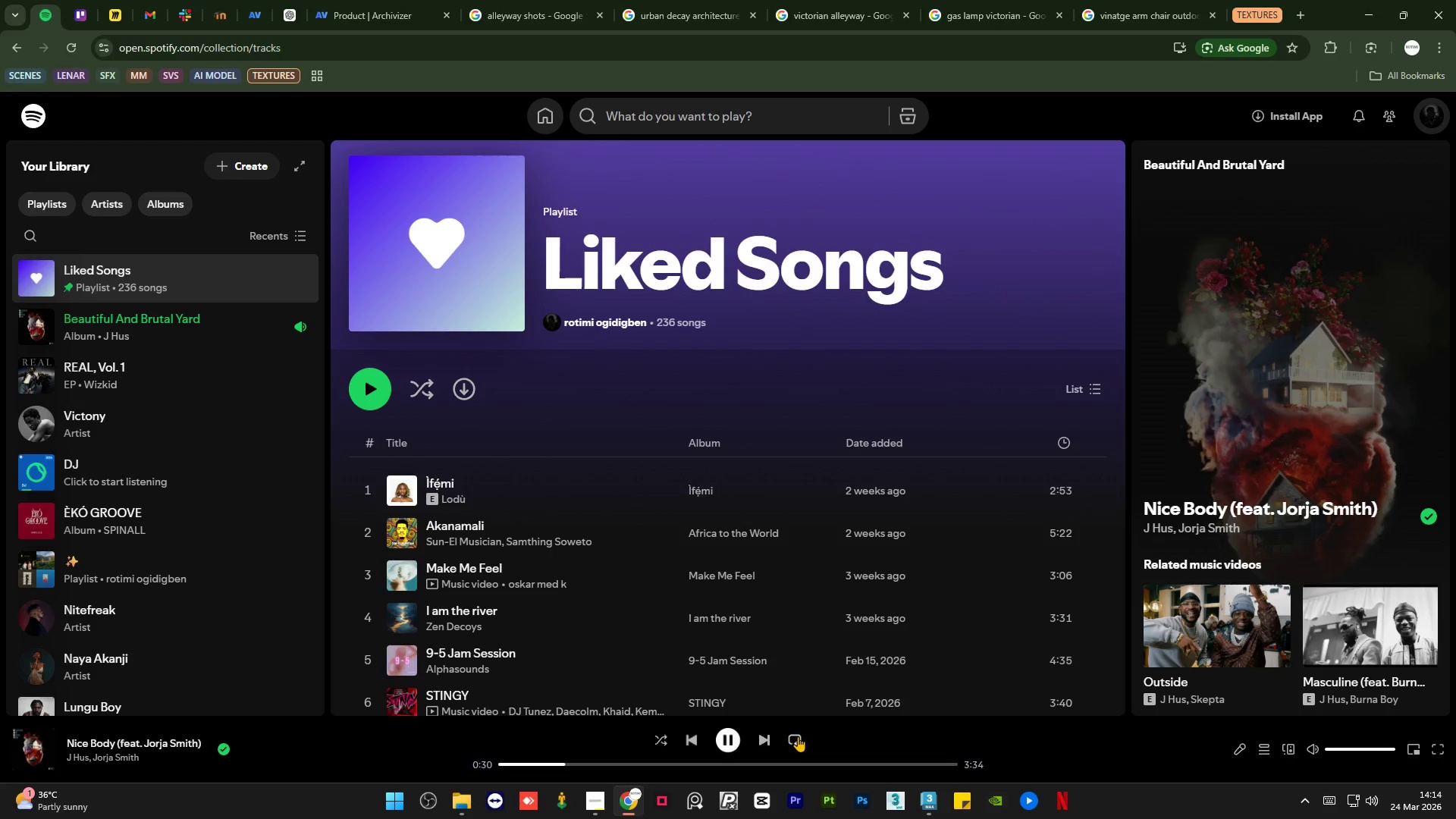 
left_click([796, 736])
 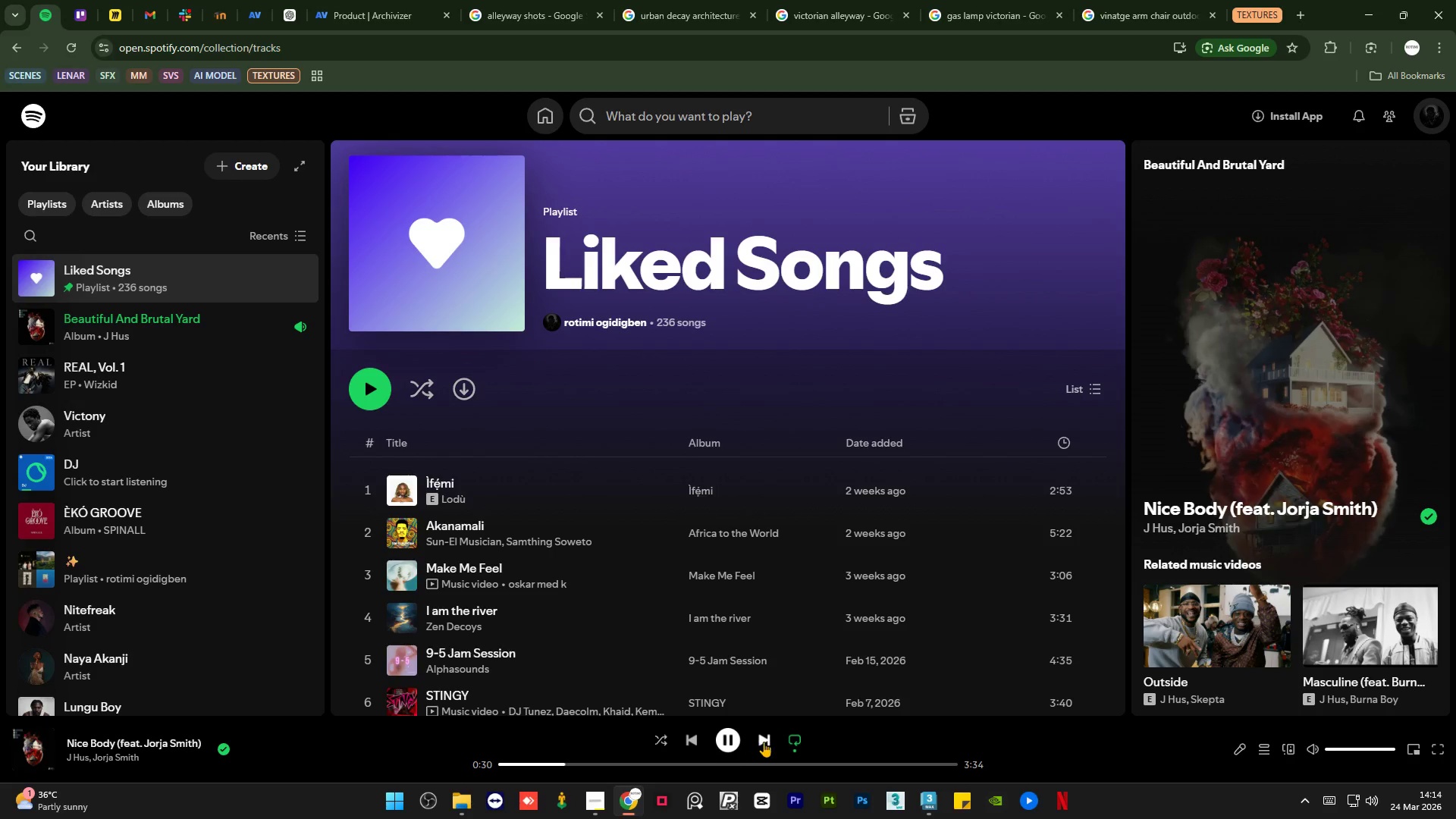 
left_click([764, 742])
 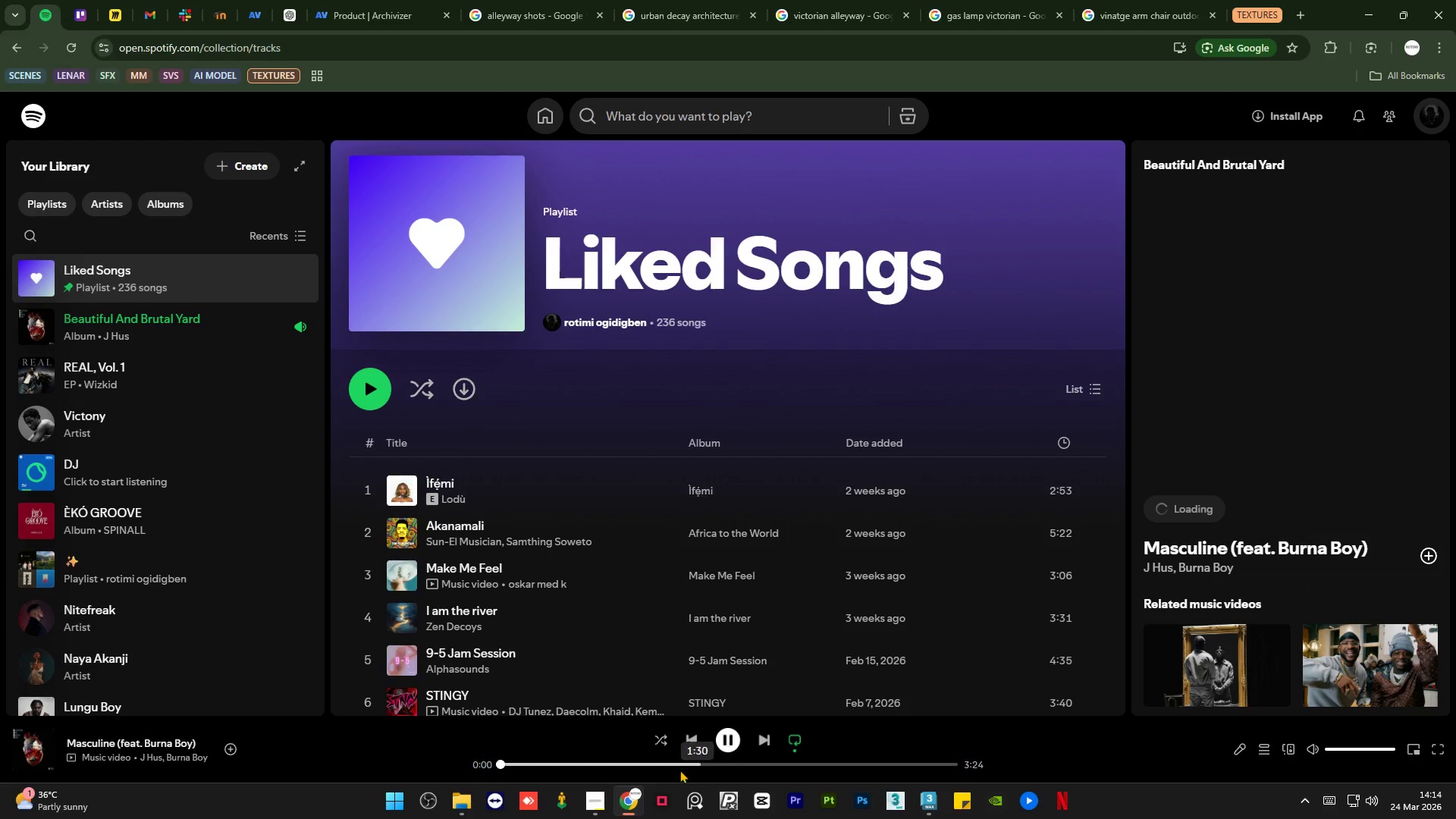 
wait(5.12)
 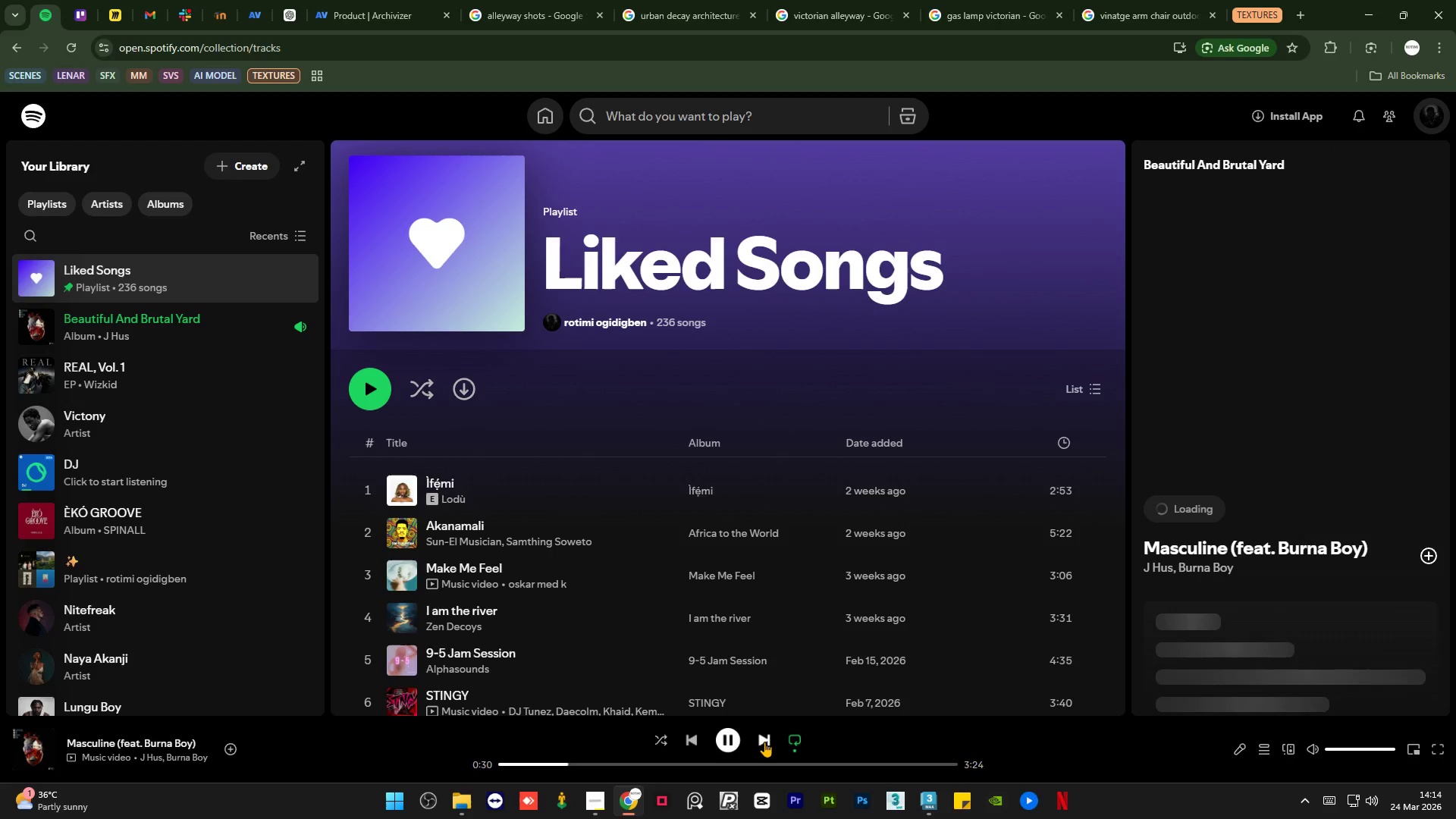 
left_click([586, 805])